 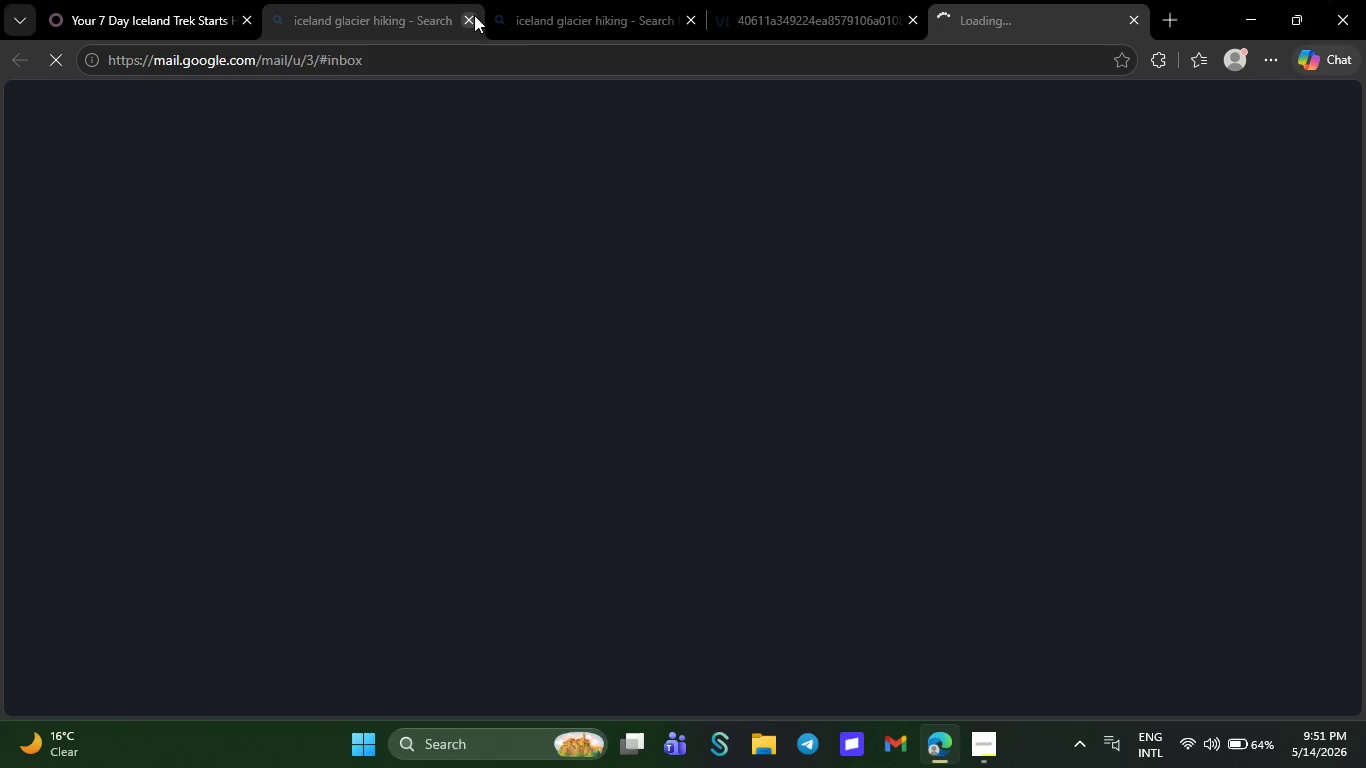 
left_click([474, 15])
 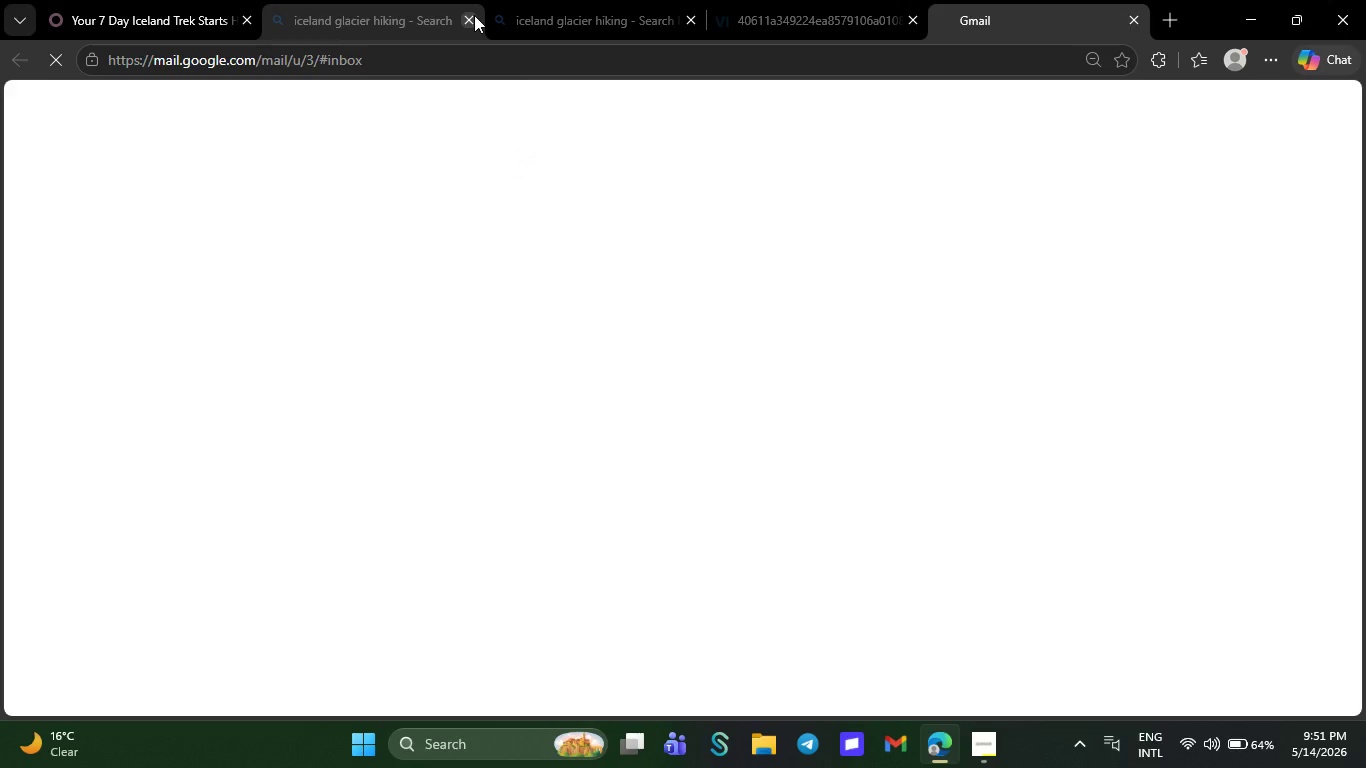 
left_click([474, 15])
 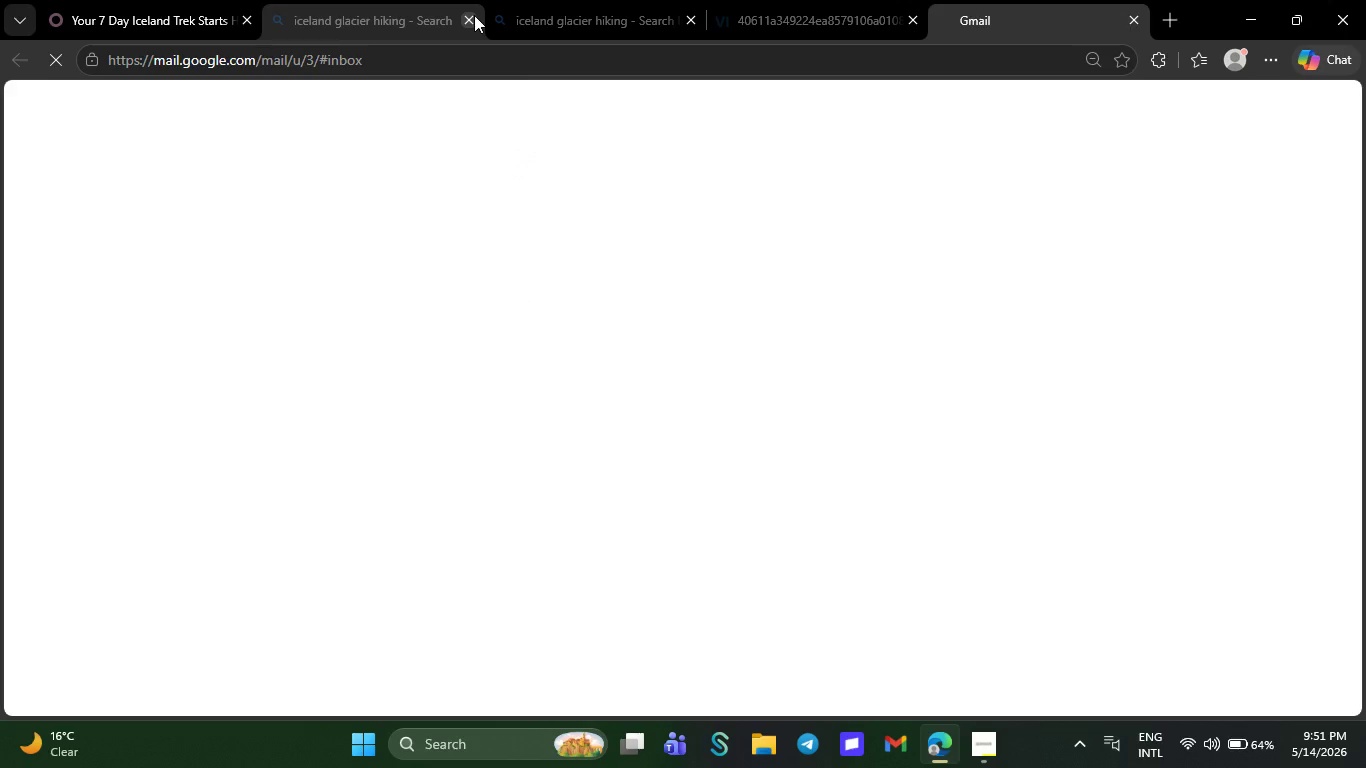 
left_click([474, 15])
 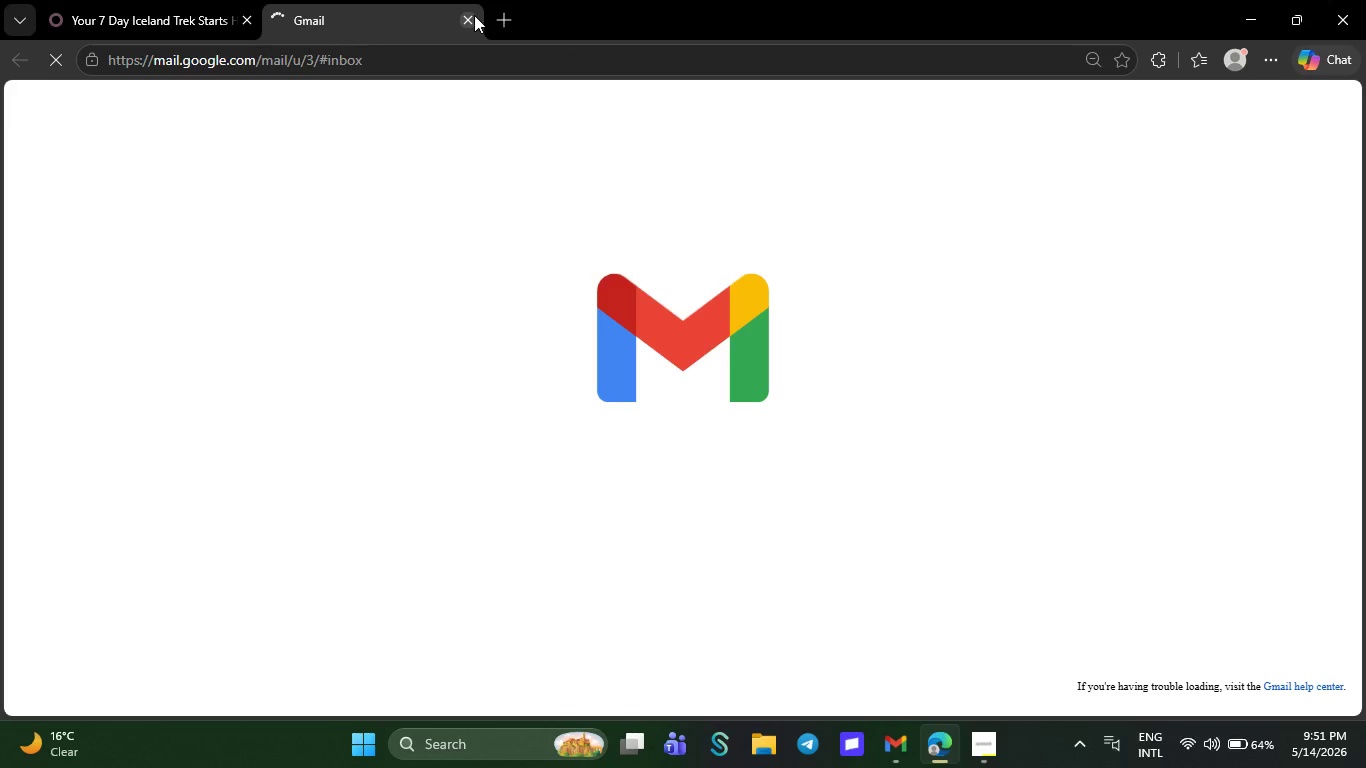 
left_click([474, 15])
 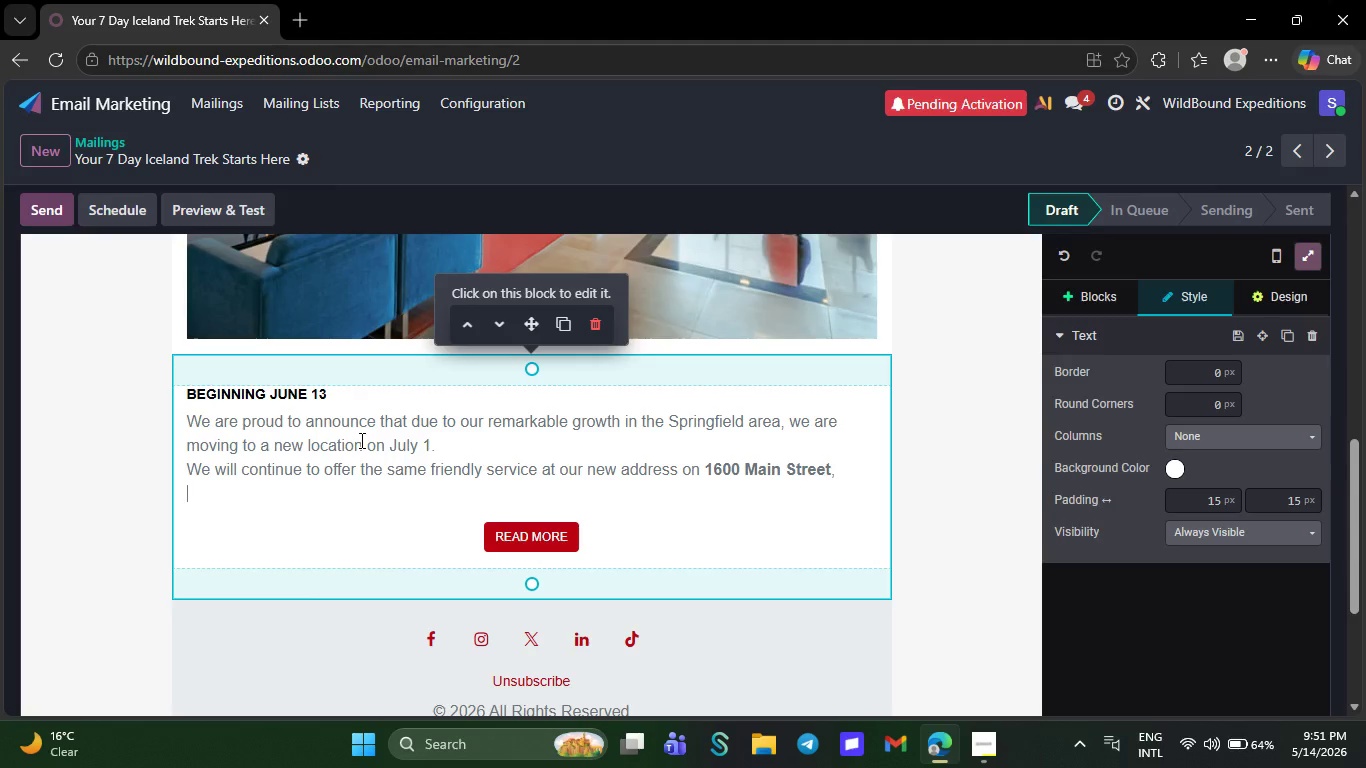 
key(Backspace)
 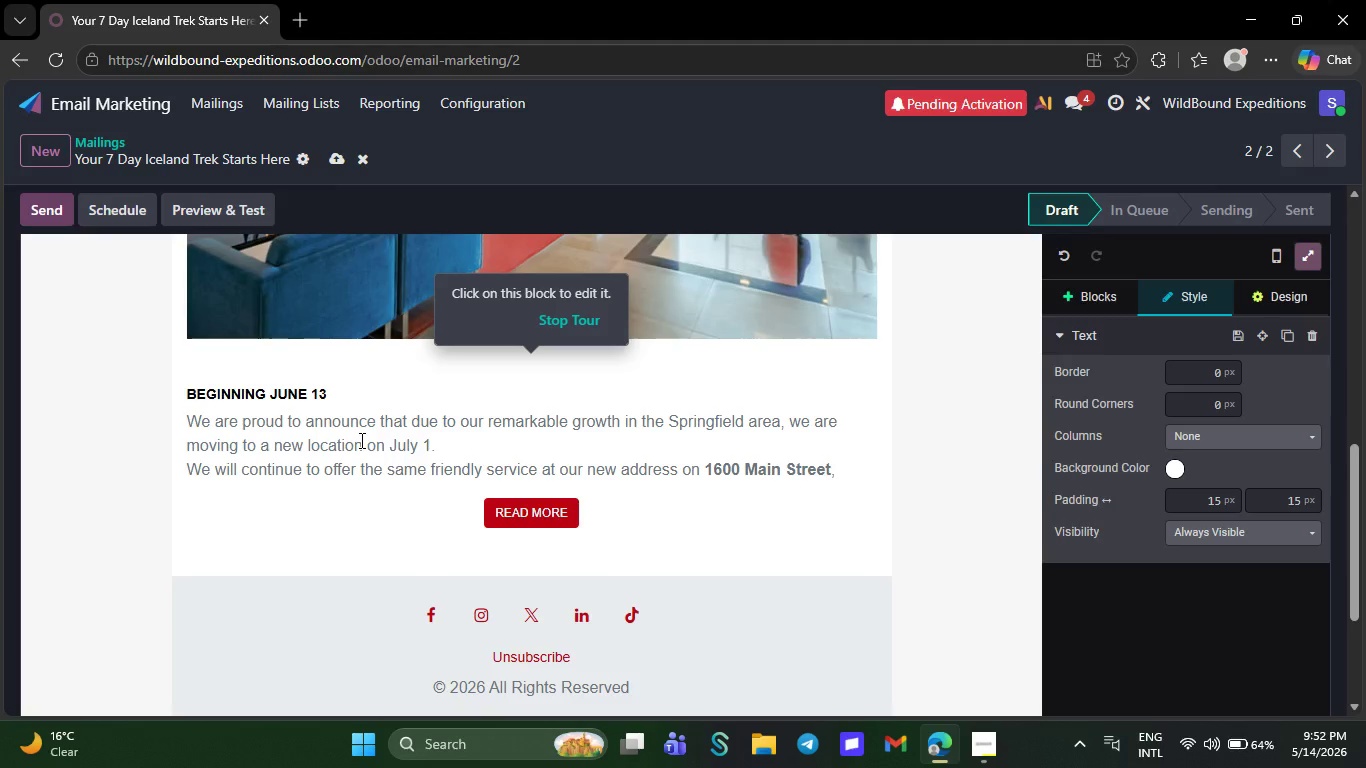 
wait(5.33)
 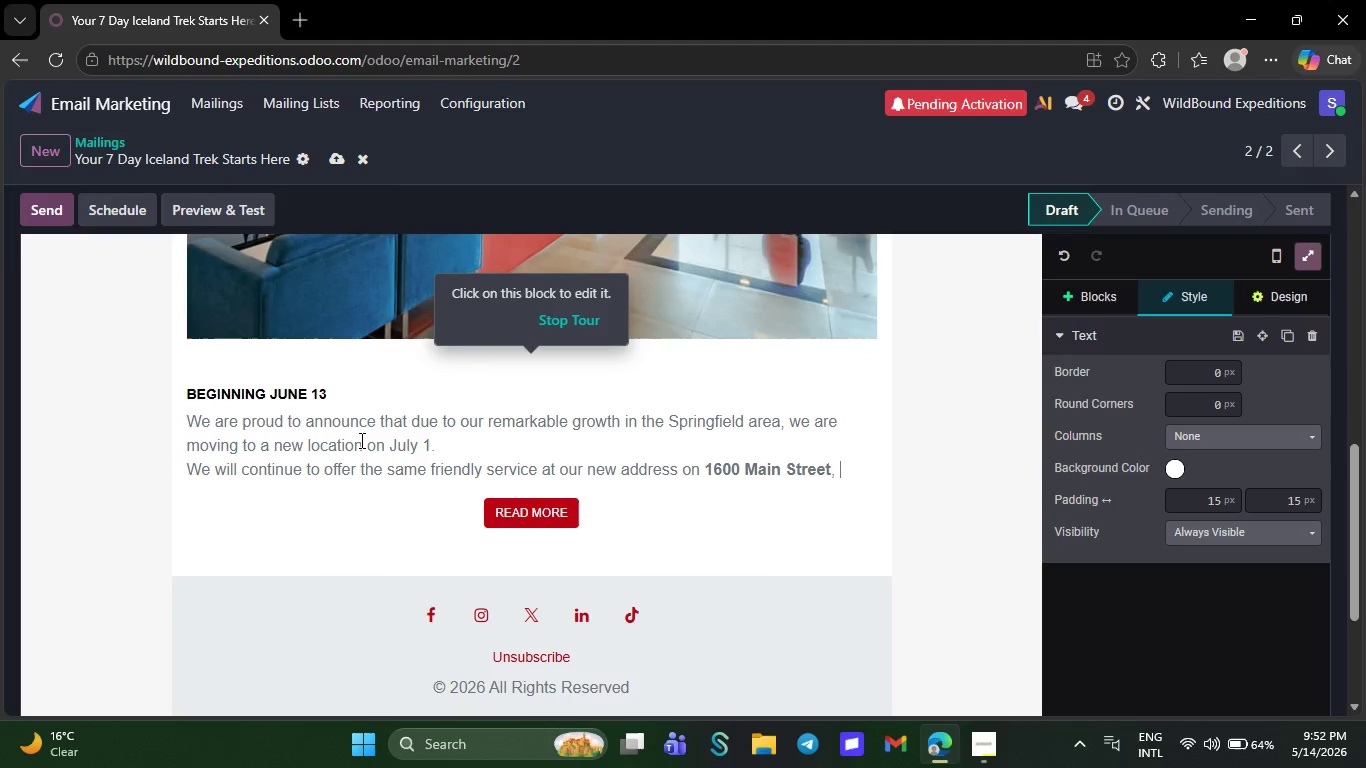 
key(Backspace)
 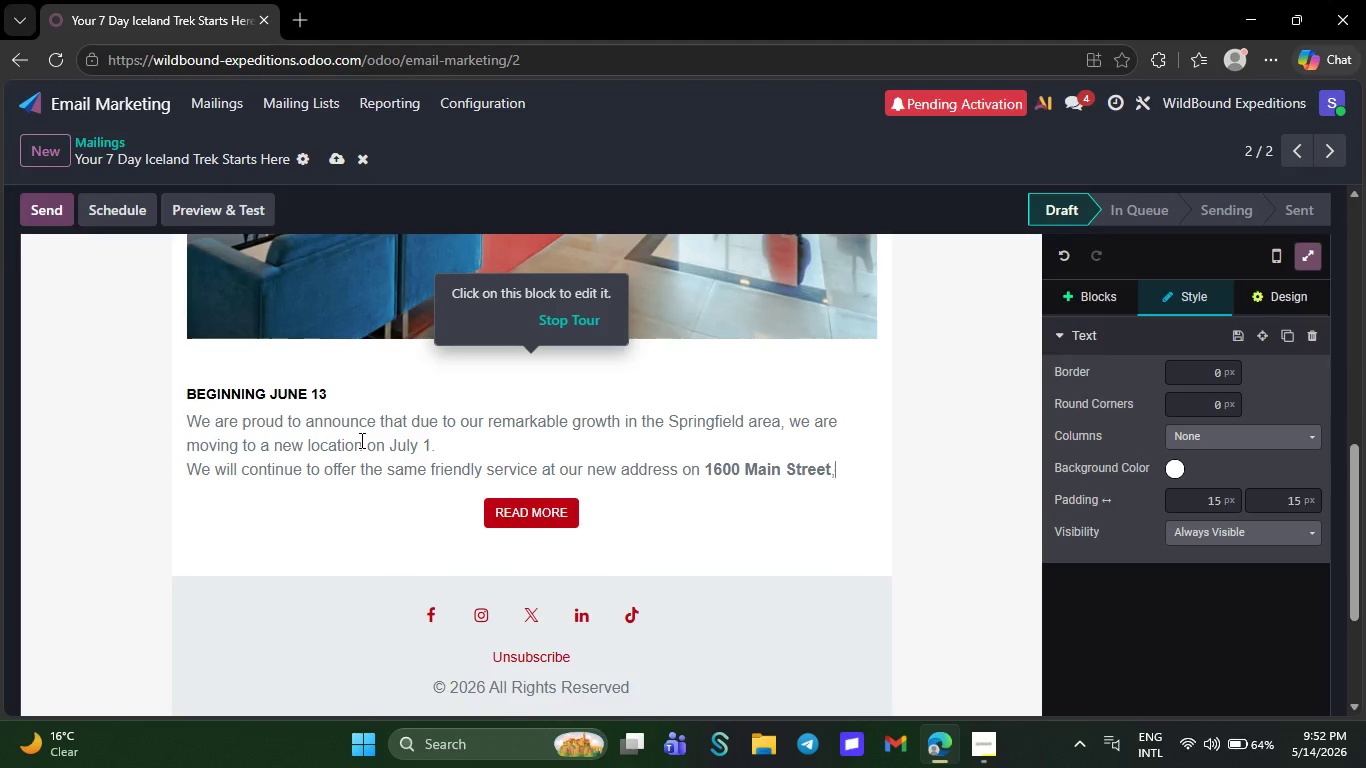 
key(Backspace)
 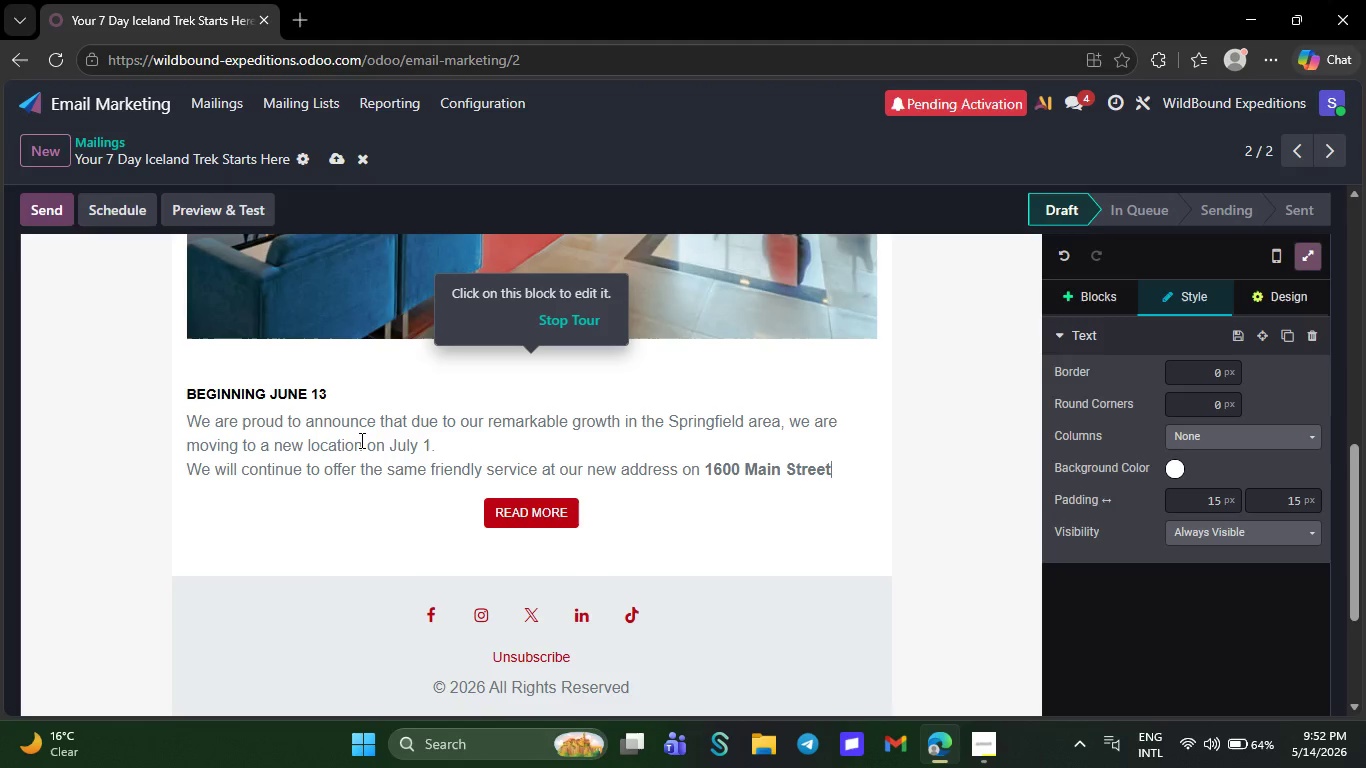 
key(Backspace)
 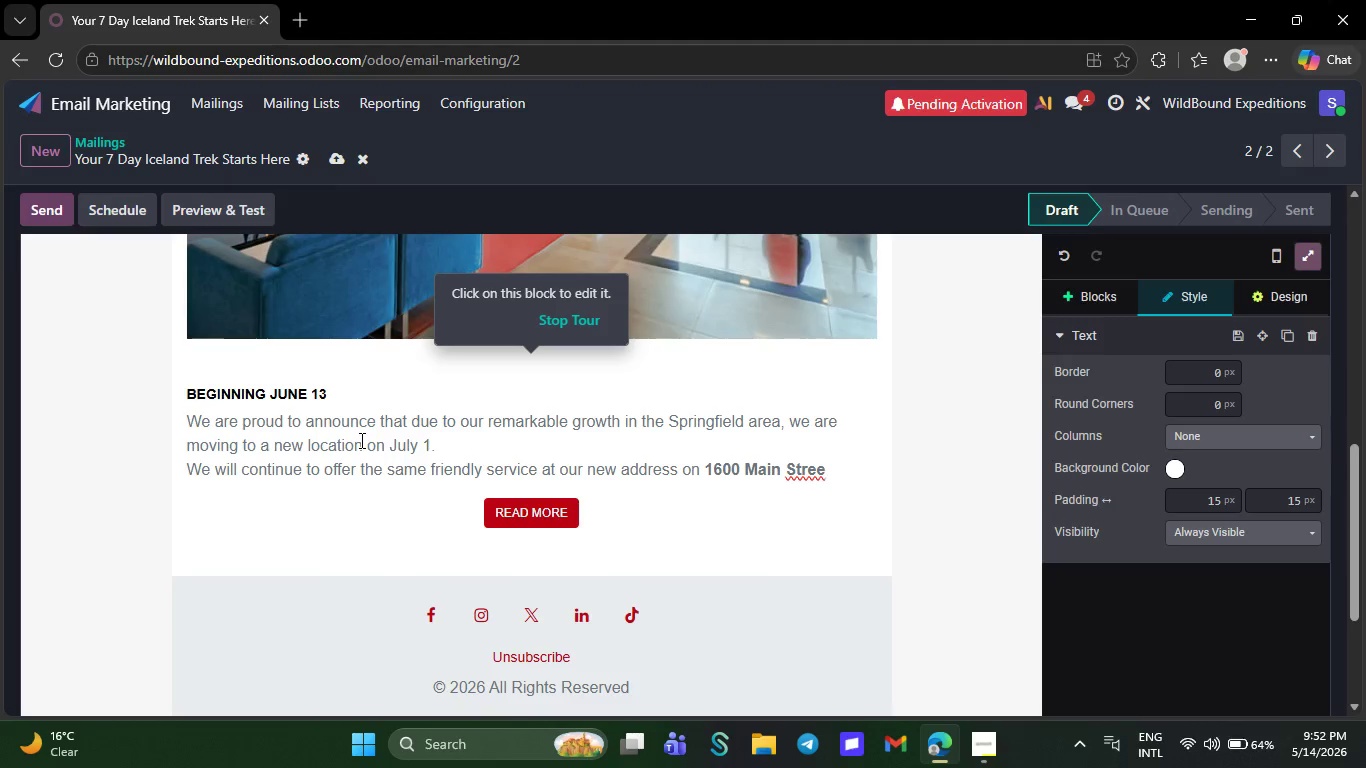 
key(Backspace)
 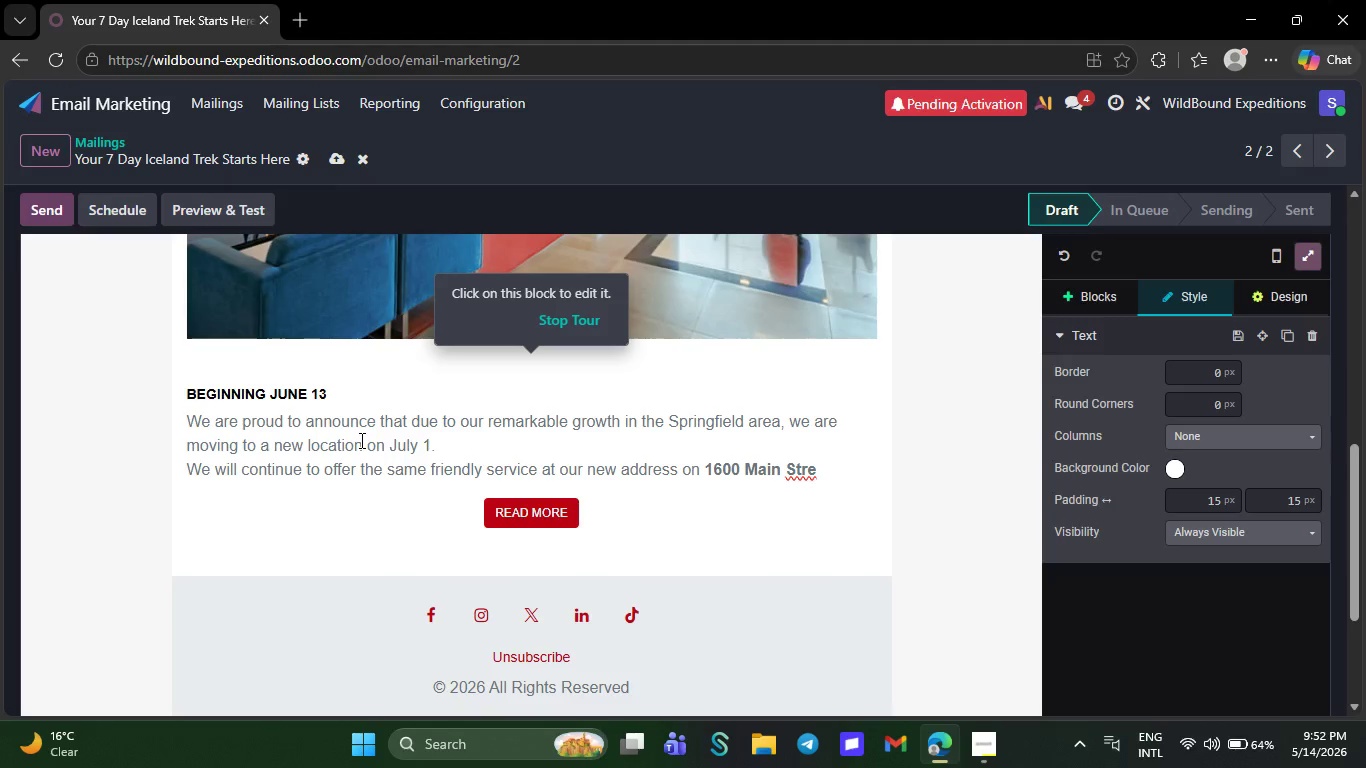 
key(Backspace)
 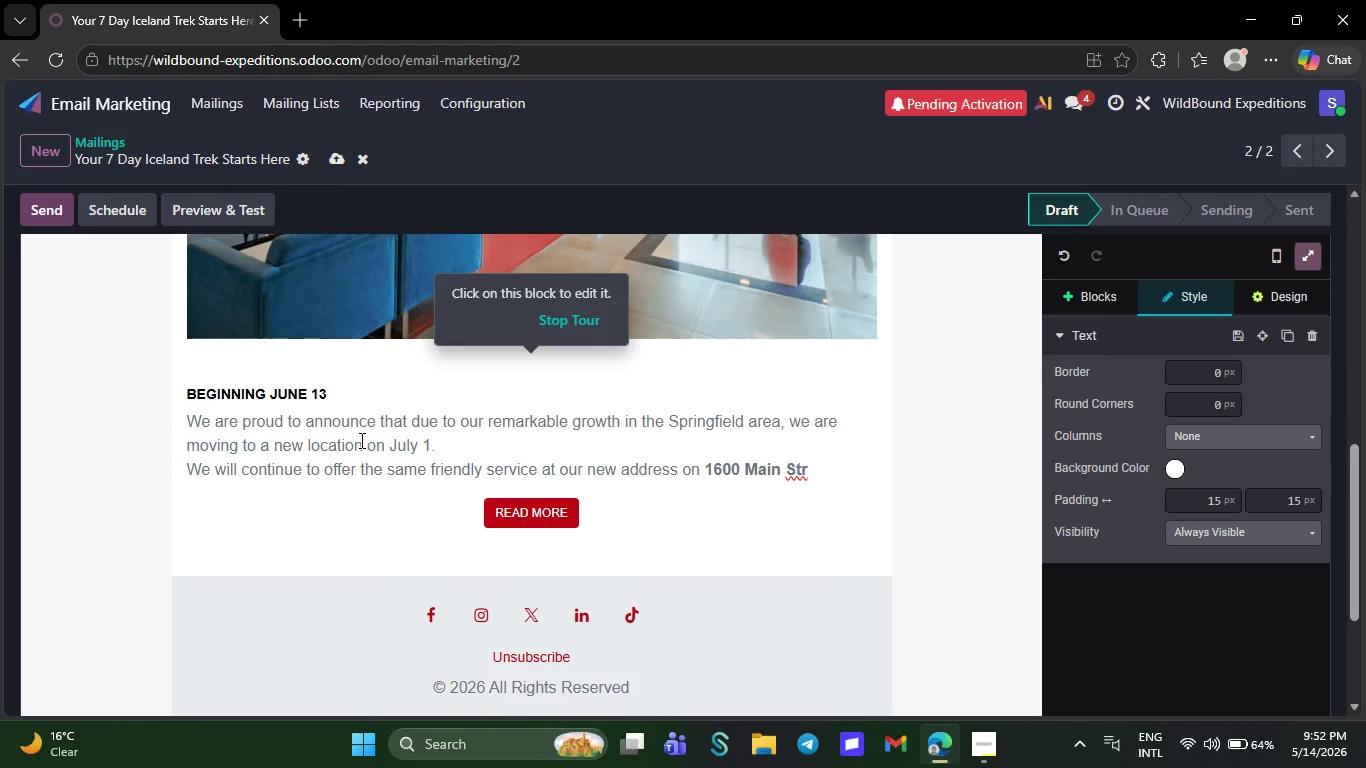 
key(Backspace)
 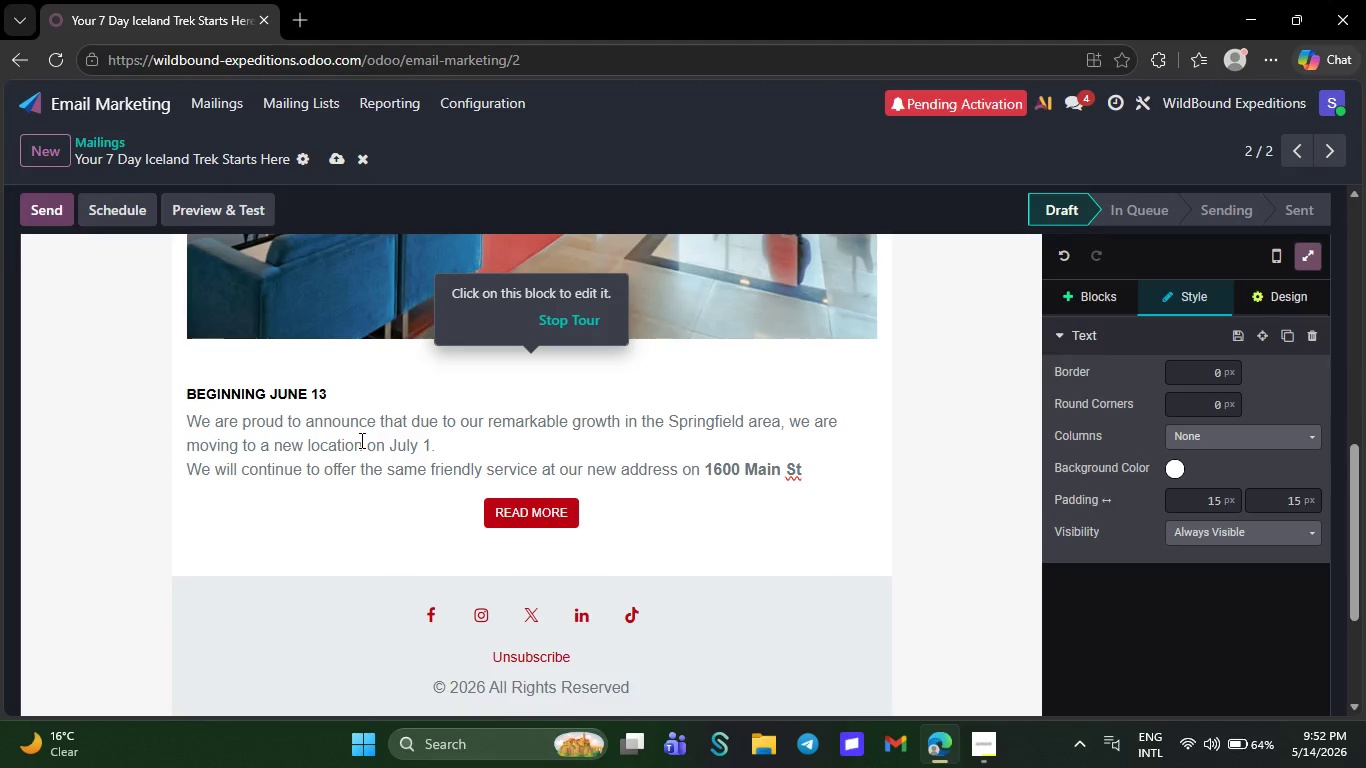 
key(Backspace)
 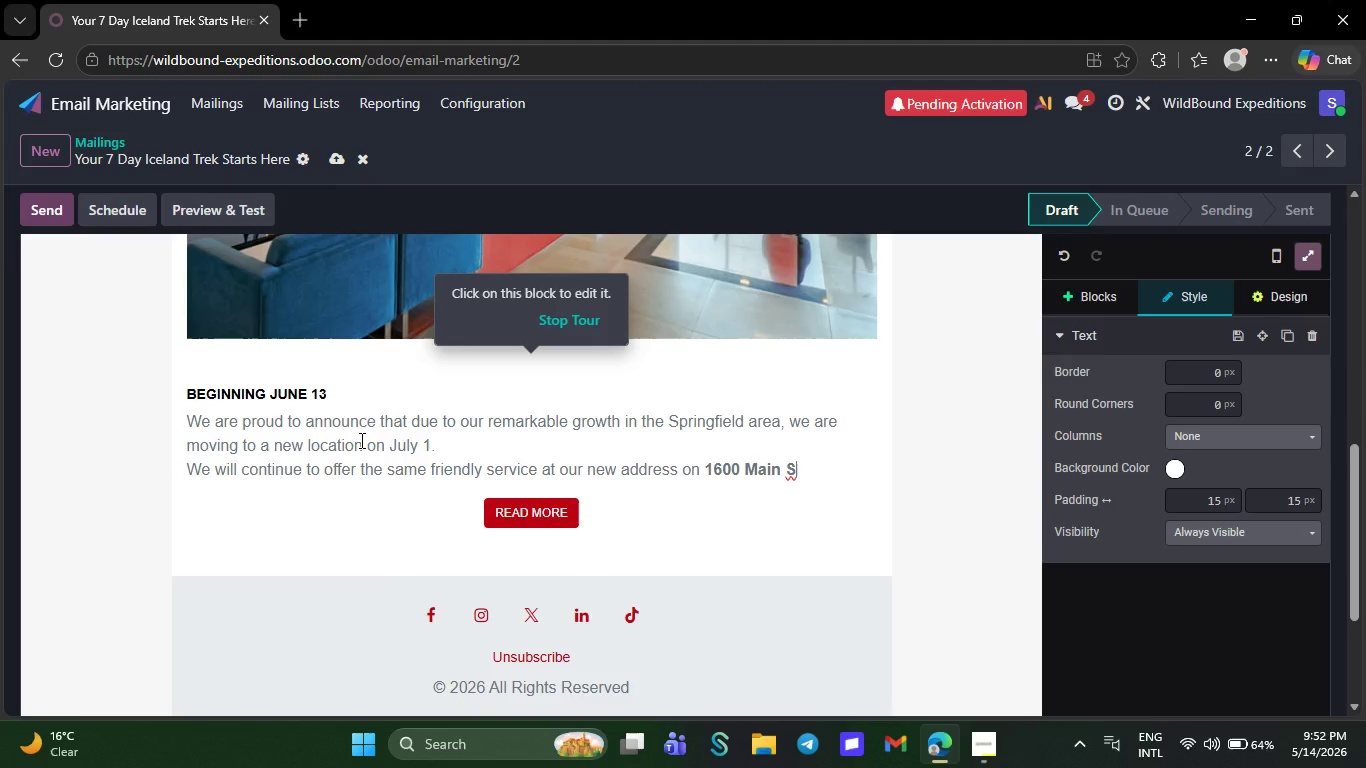 
key(Backspace)
 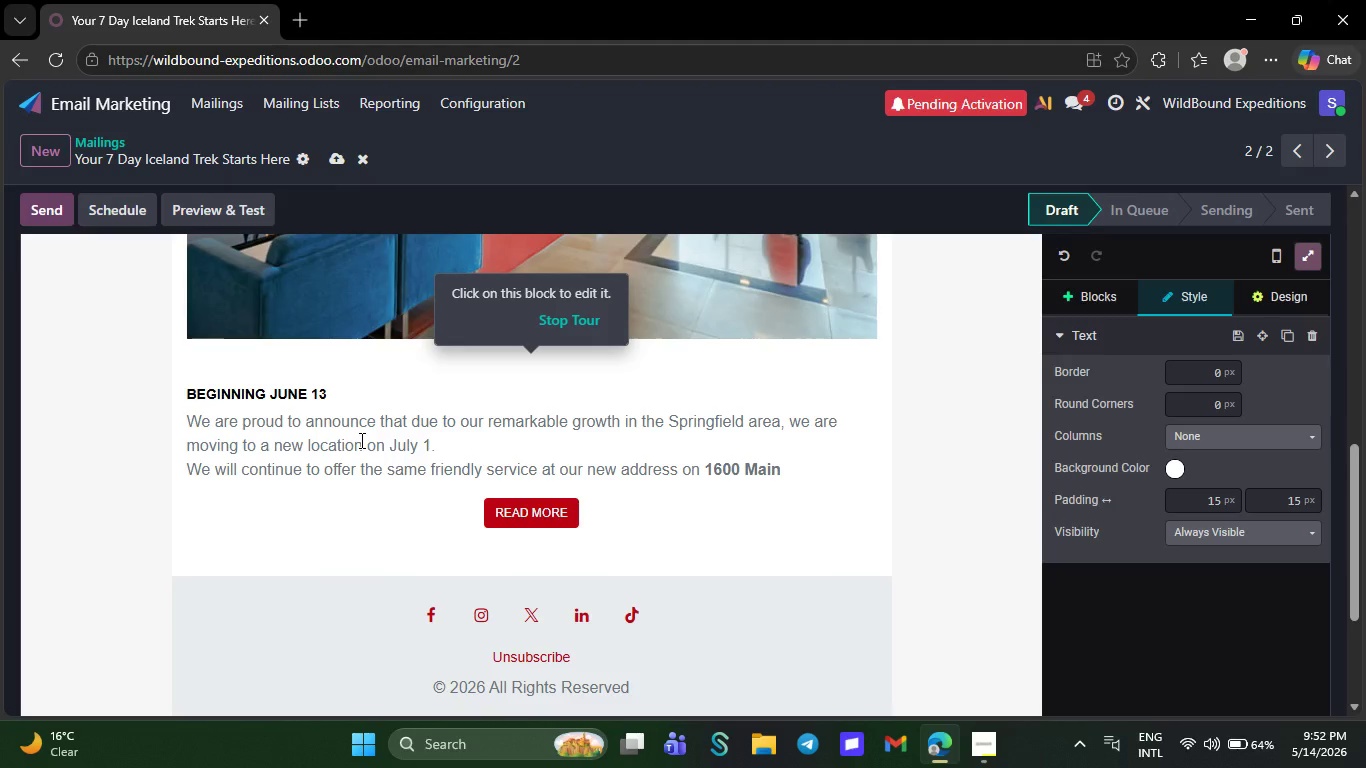 
key(Backspace)
 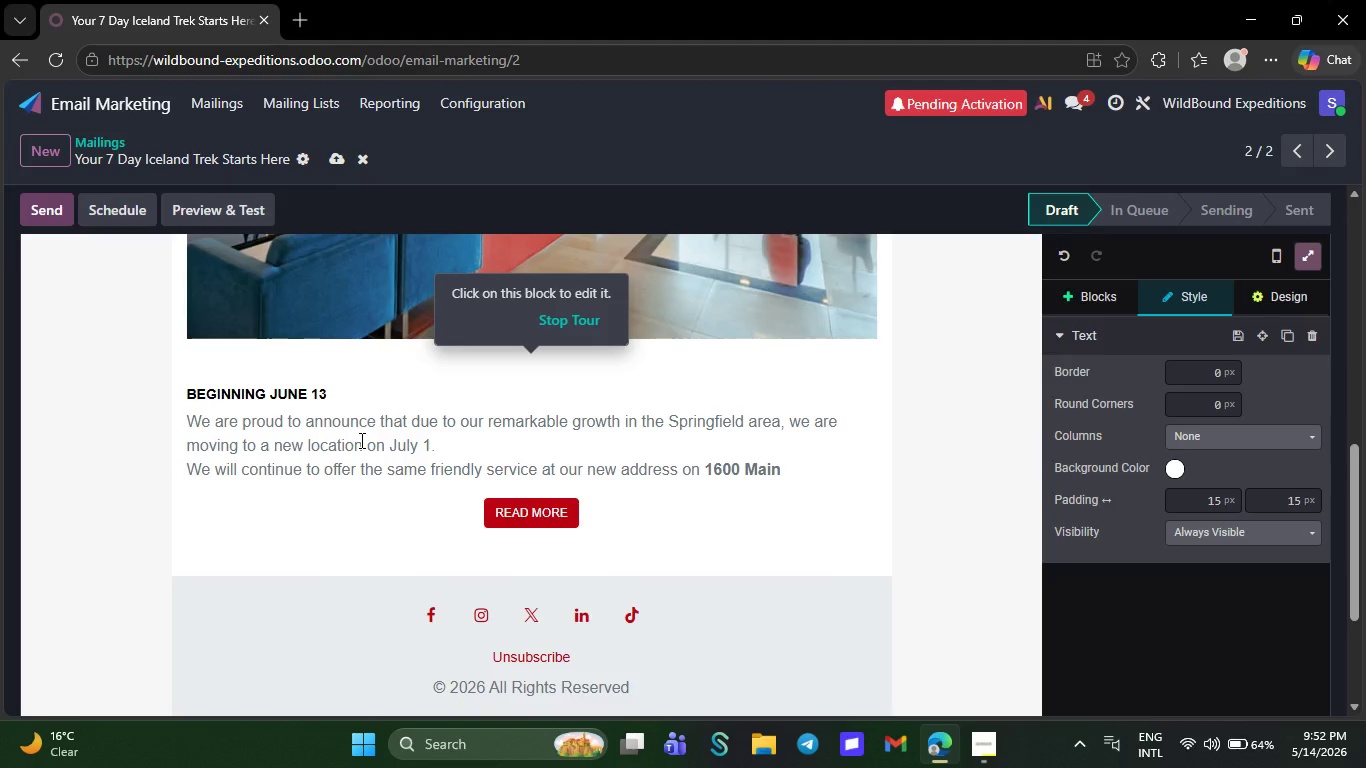 
key(Backspace)
 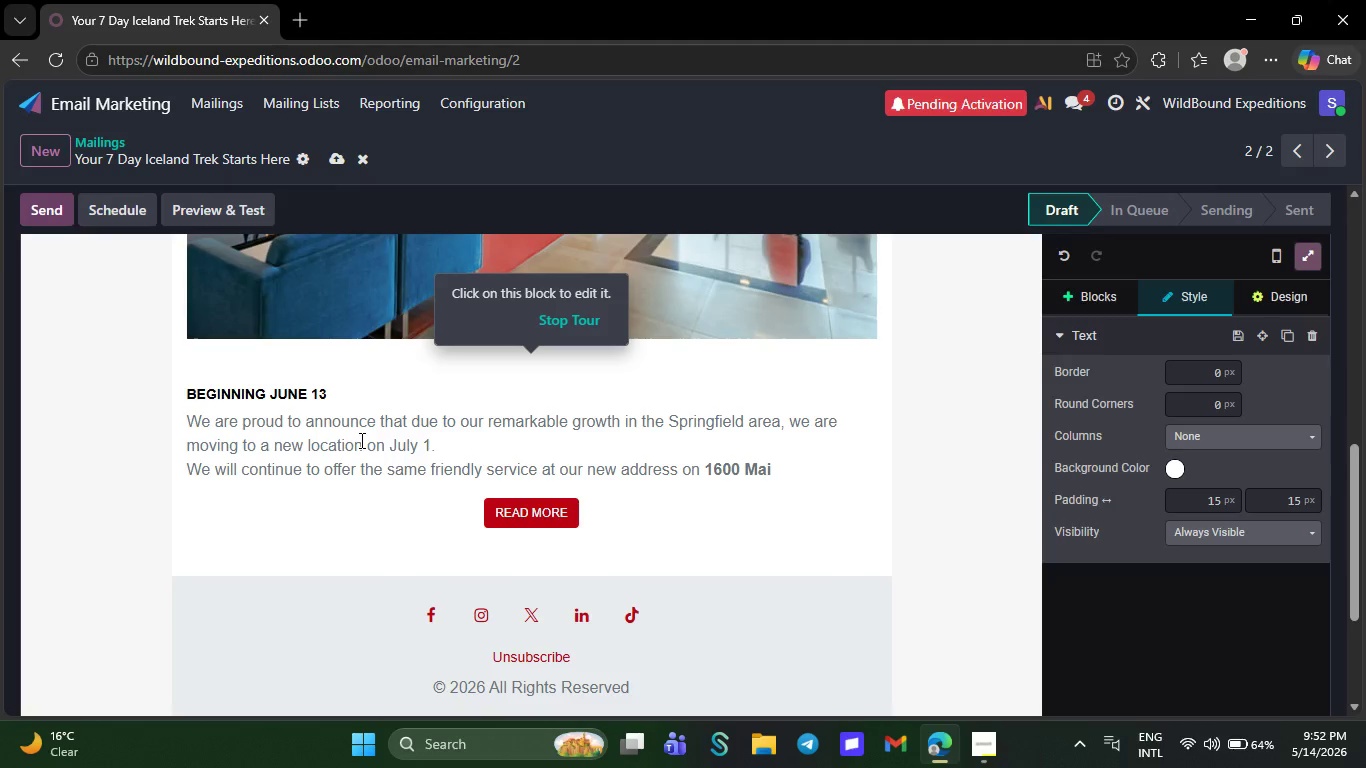 
key(Backspace)
 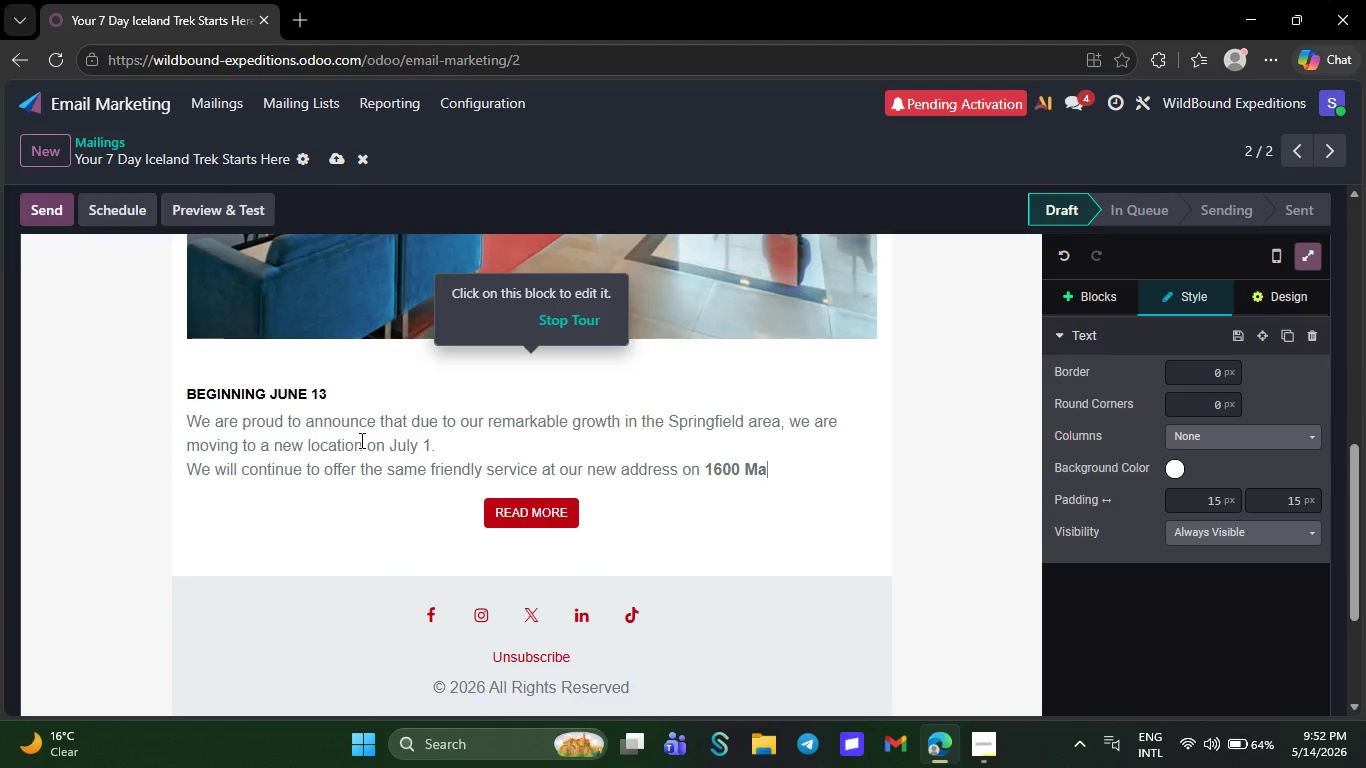 
key(Backspace)
 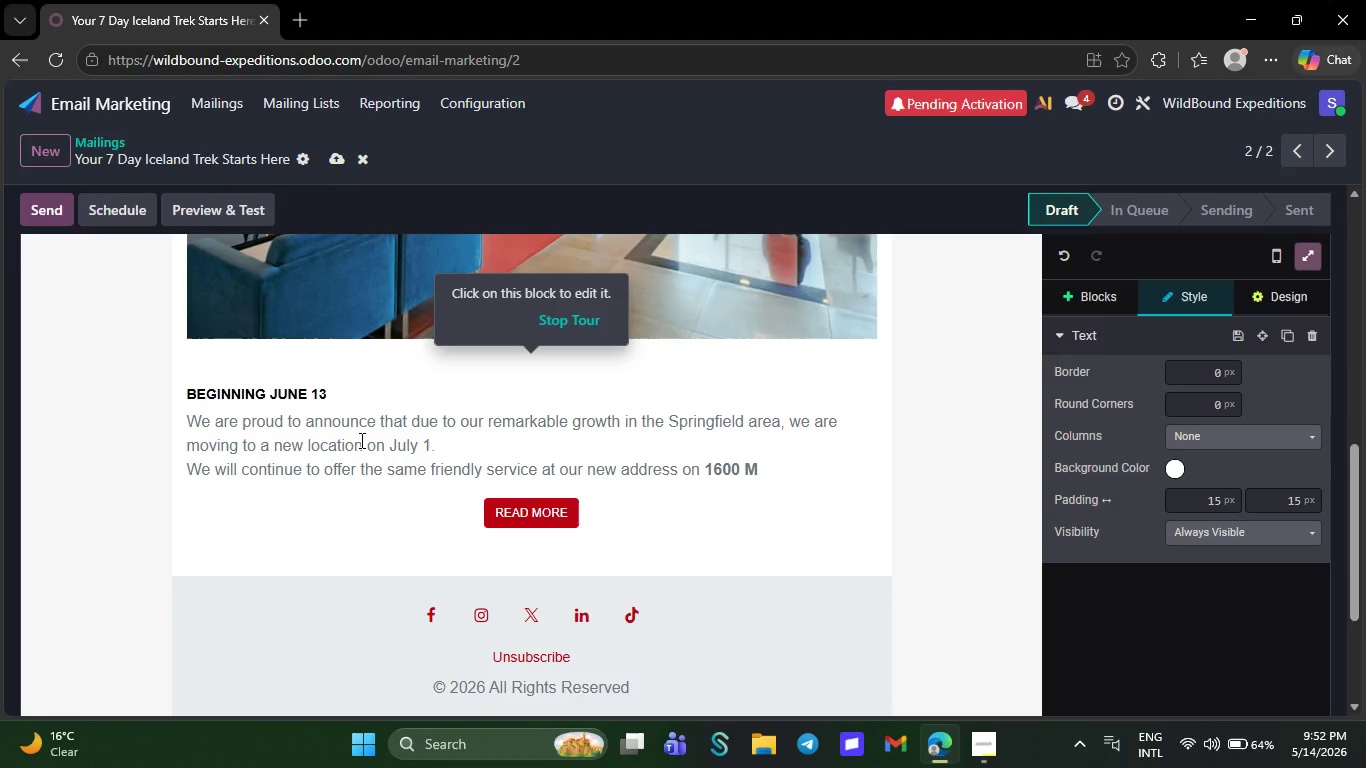 
key(Backspace)
 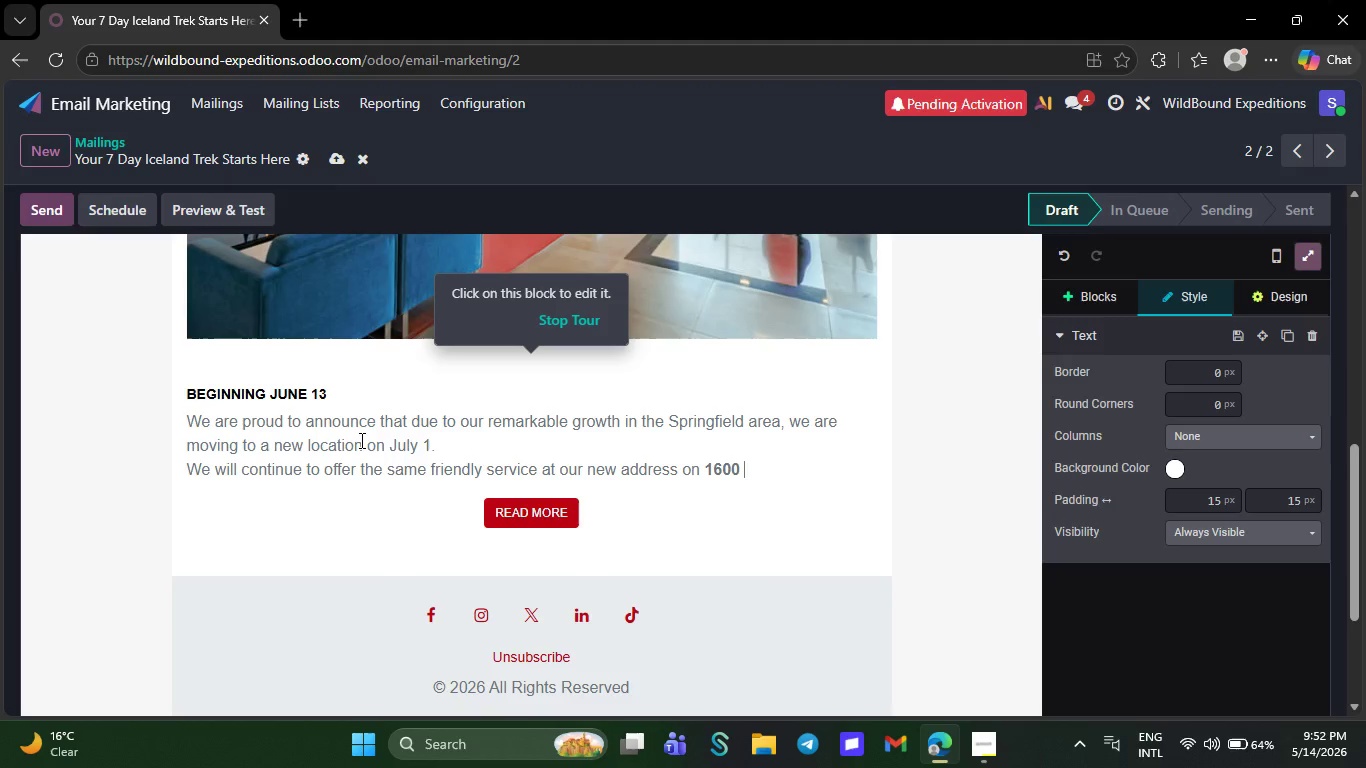 
key(Backspace)
 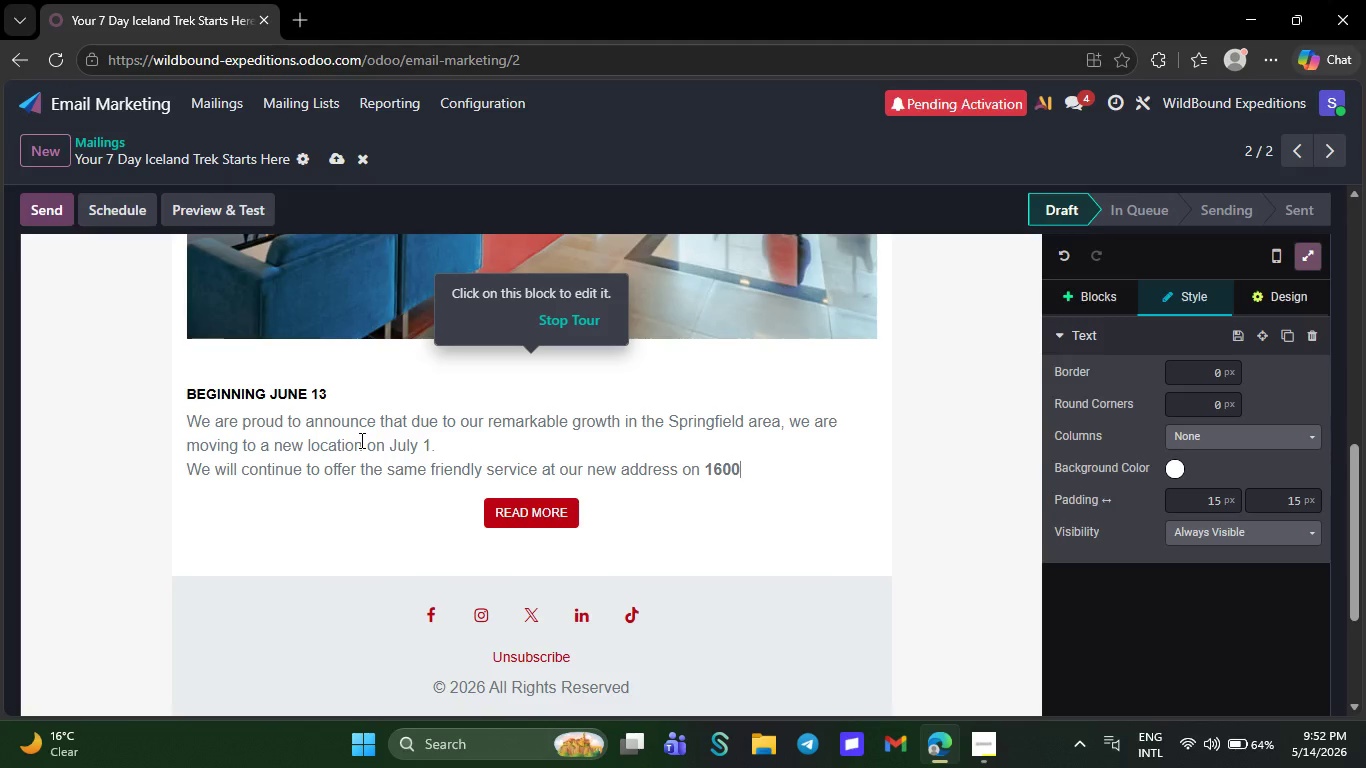 
key(Backspace)
 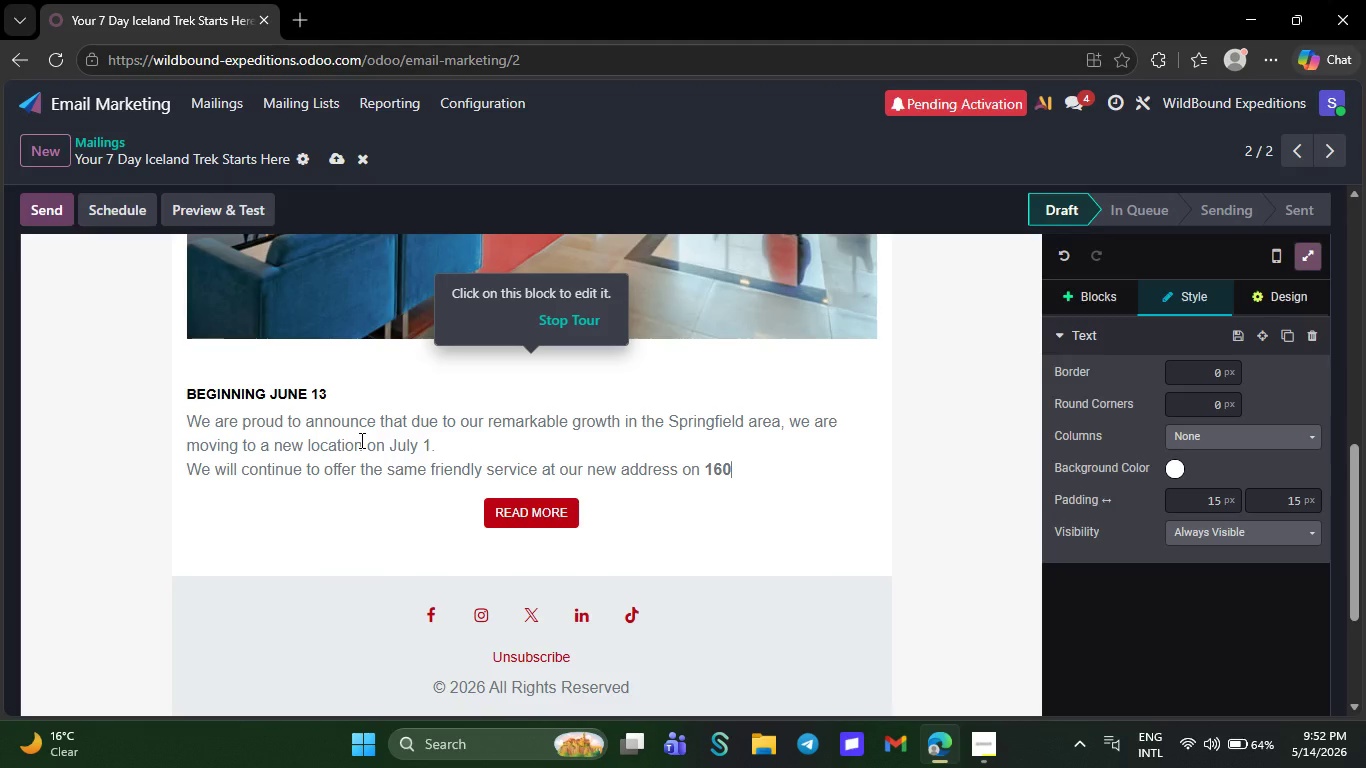 
key(Backspace)
 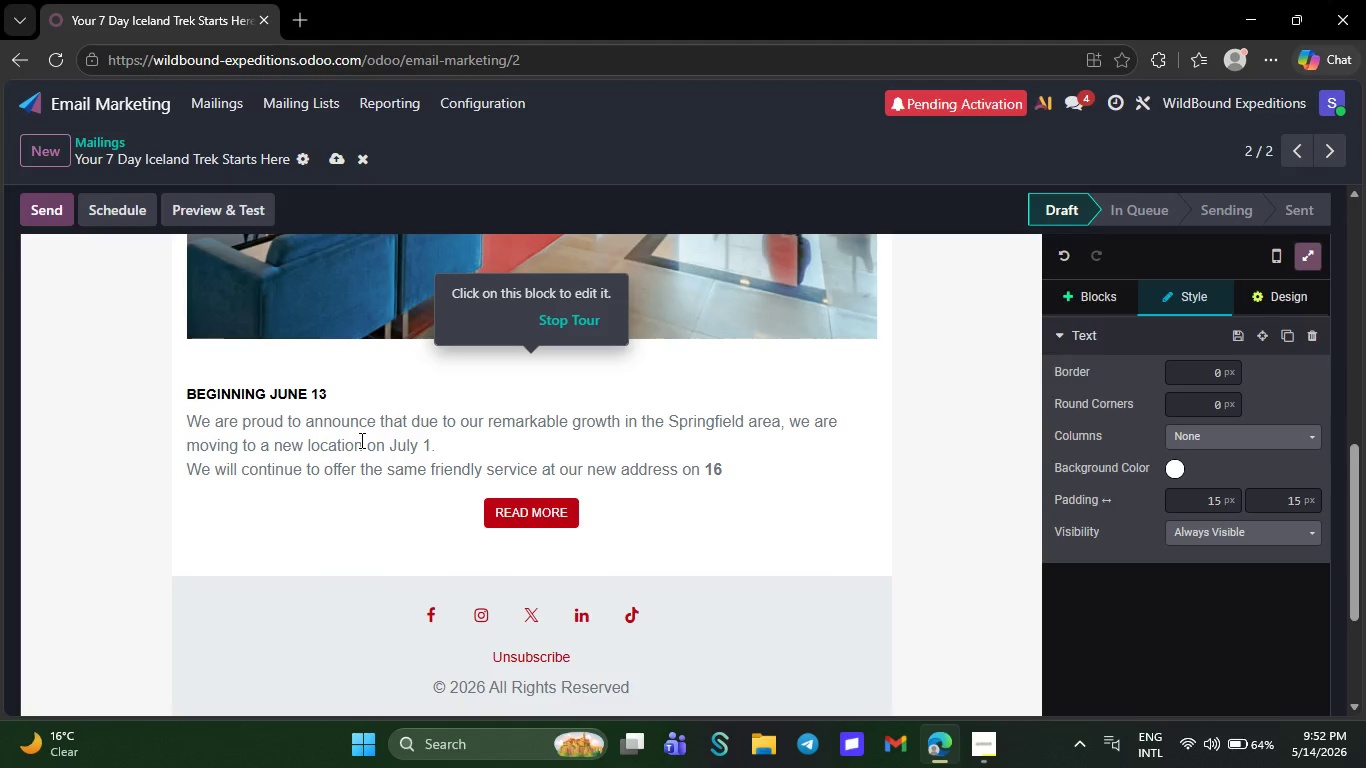 
key(Backspace)
 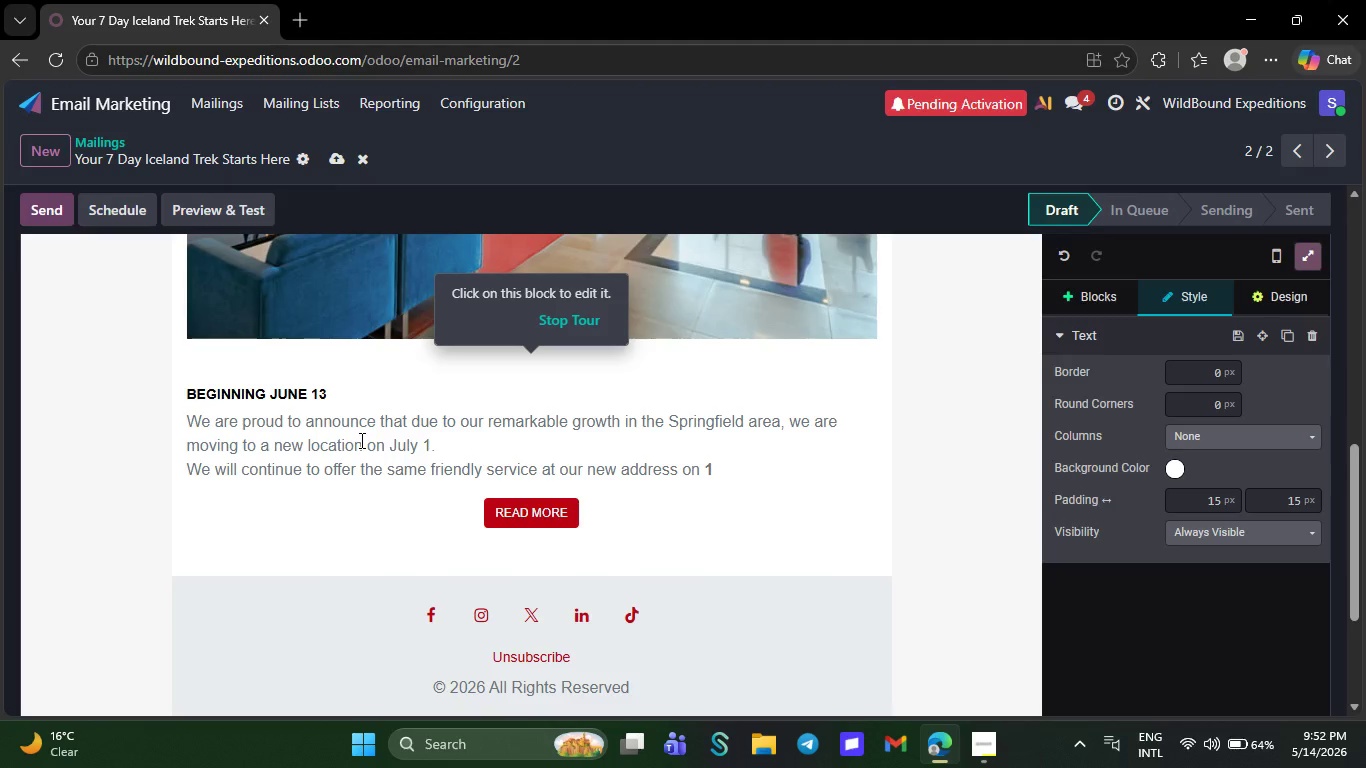 
key(Backspace)
 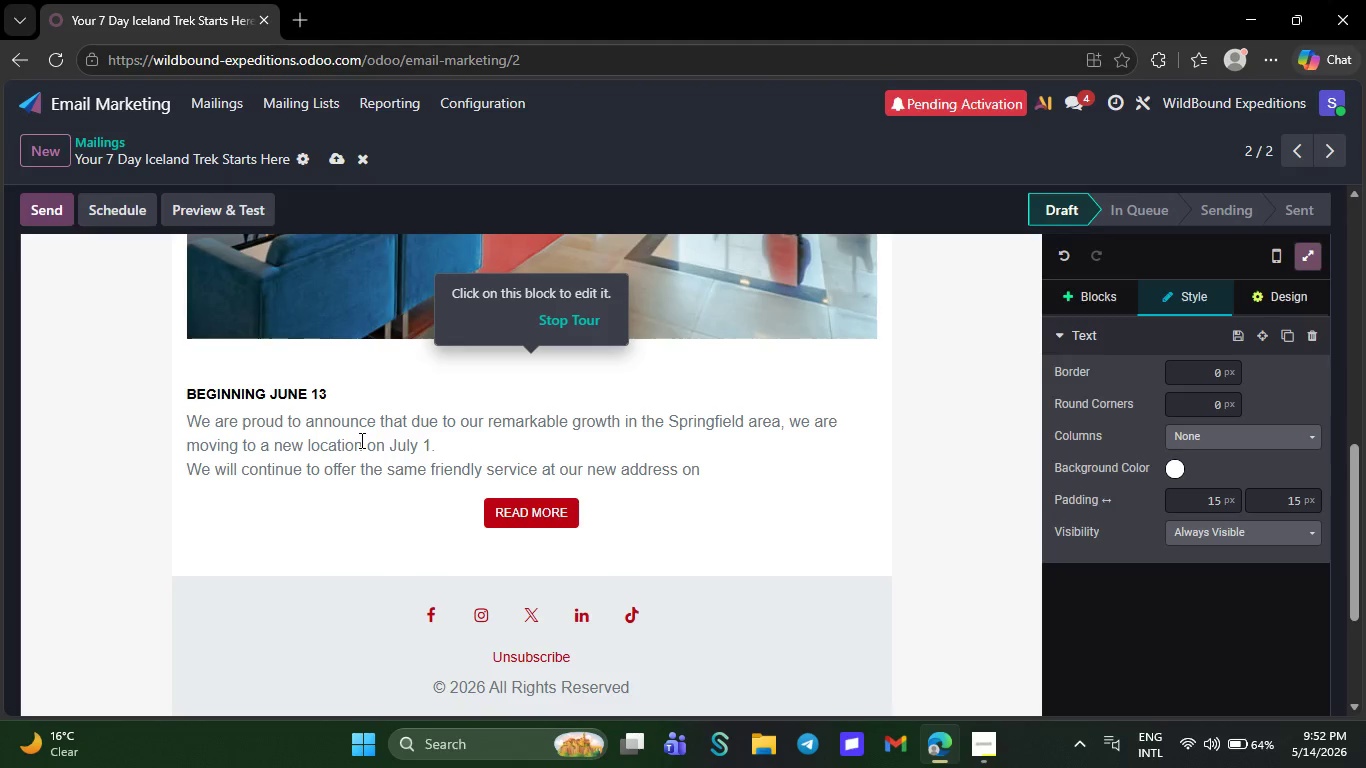 
key(Backspace)
 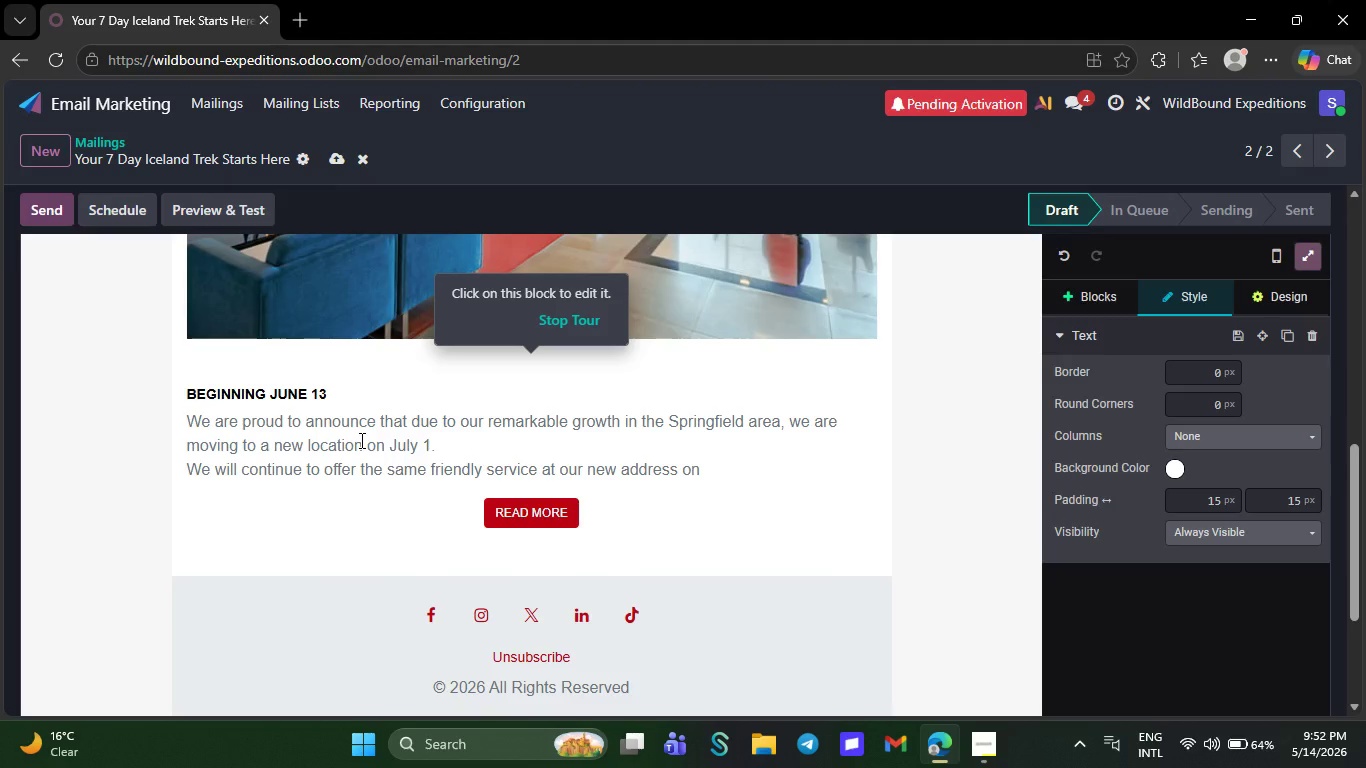 
key(Backspace)
 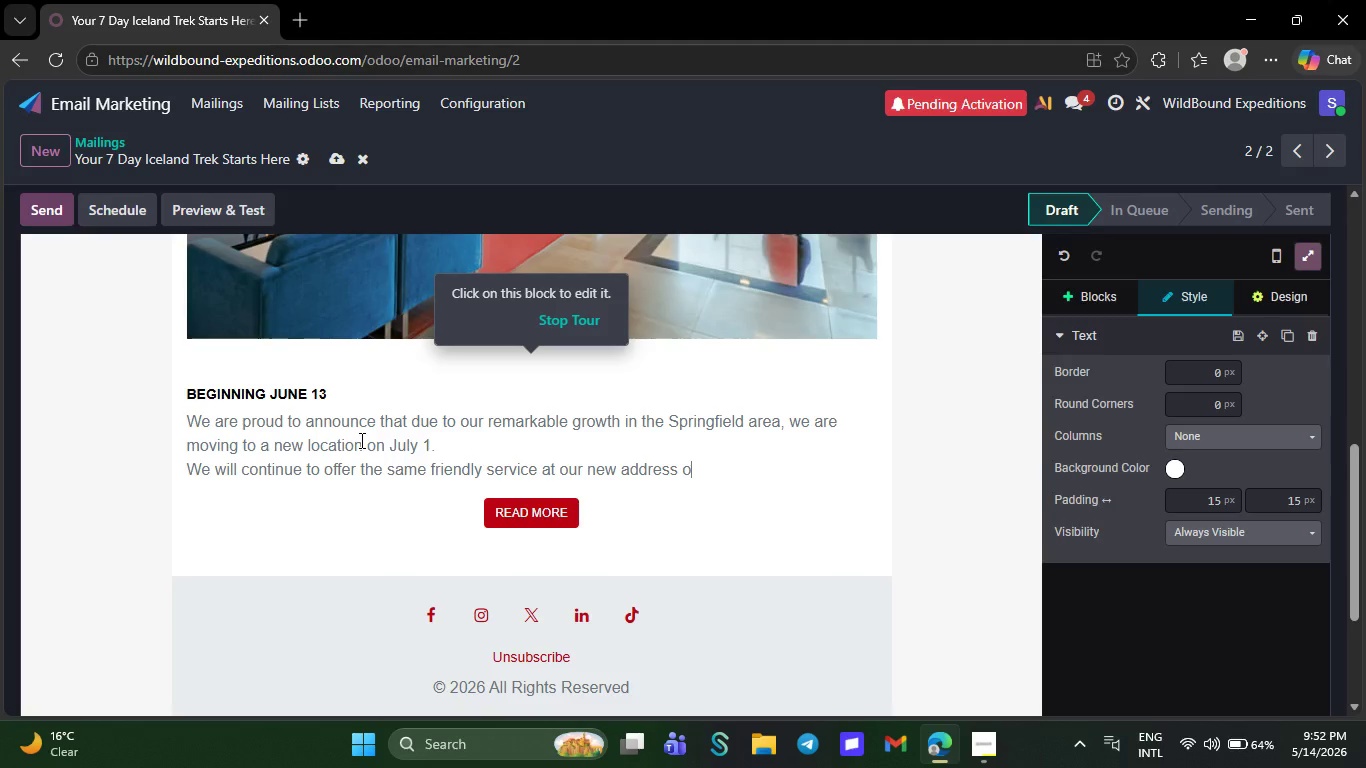 
key(Backspace)
 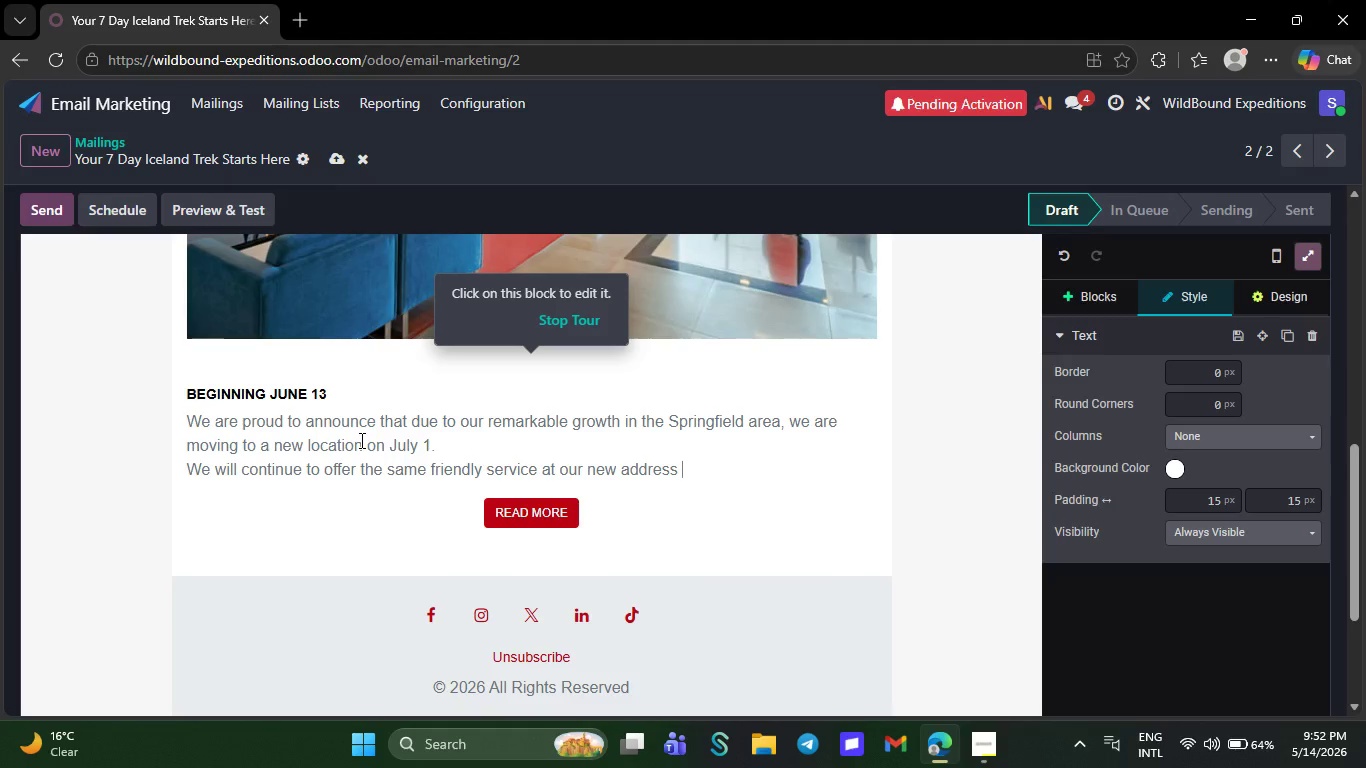 
key(Backspace)
 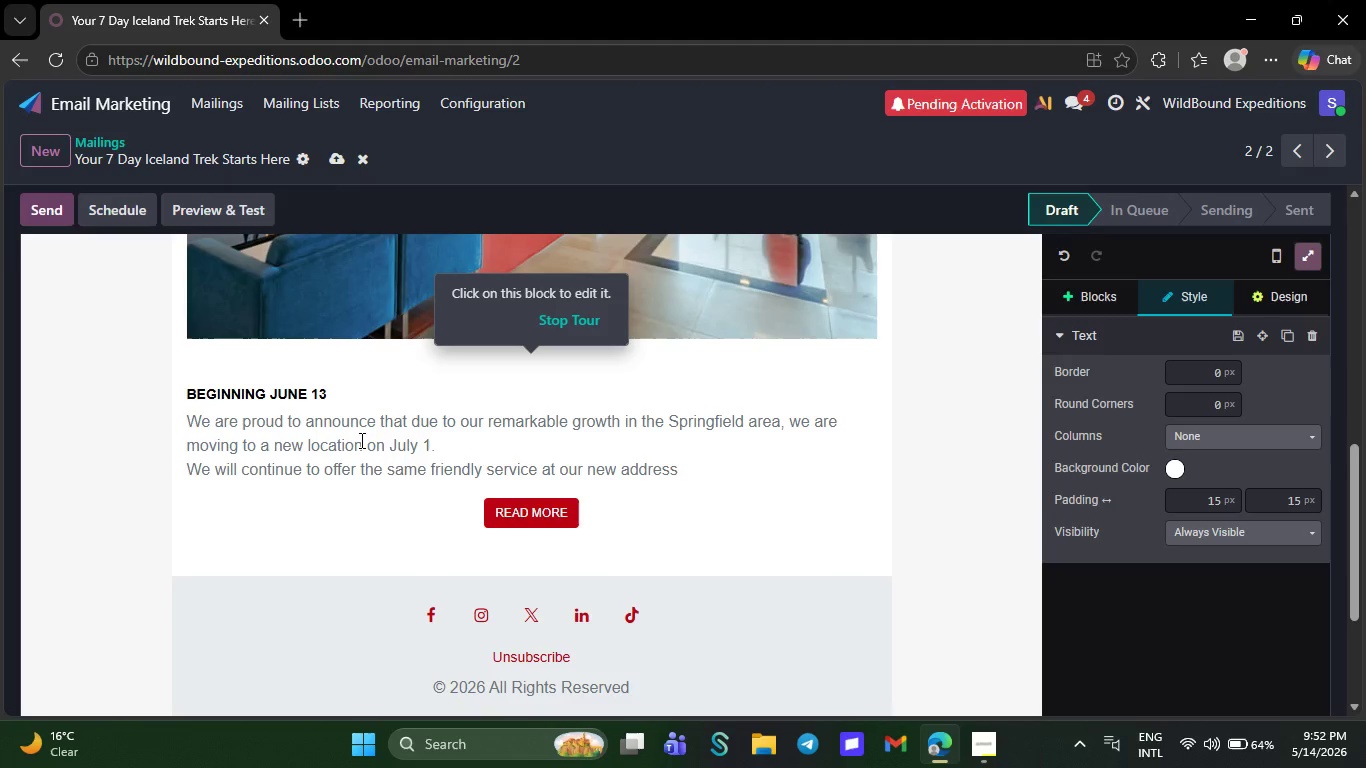 
key(Backspace)
 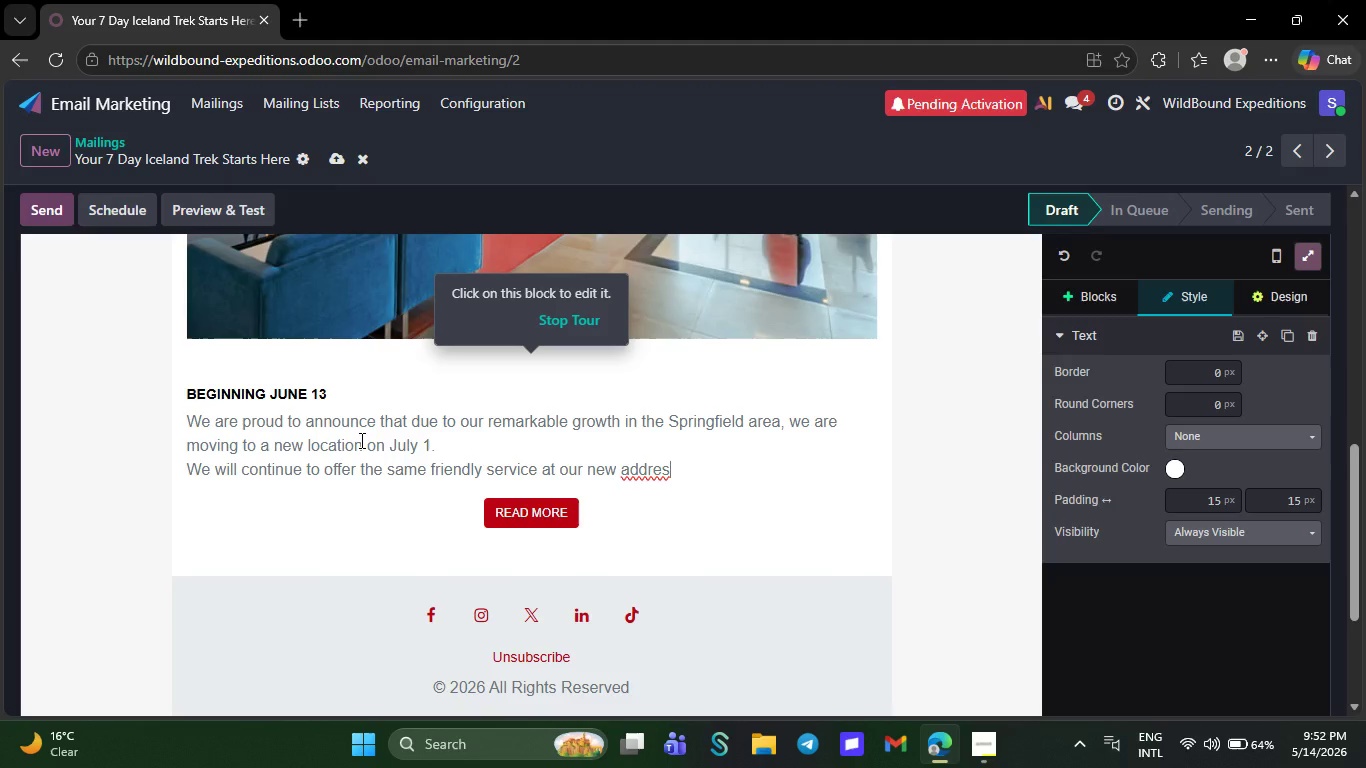 
key(Backspace)
 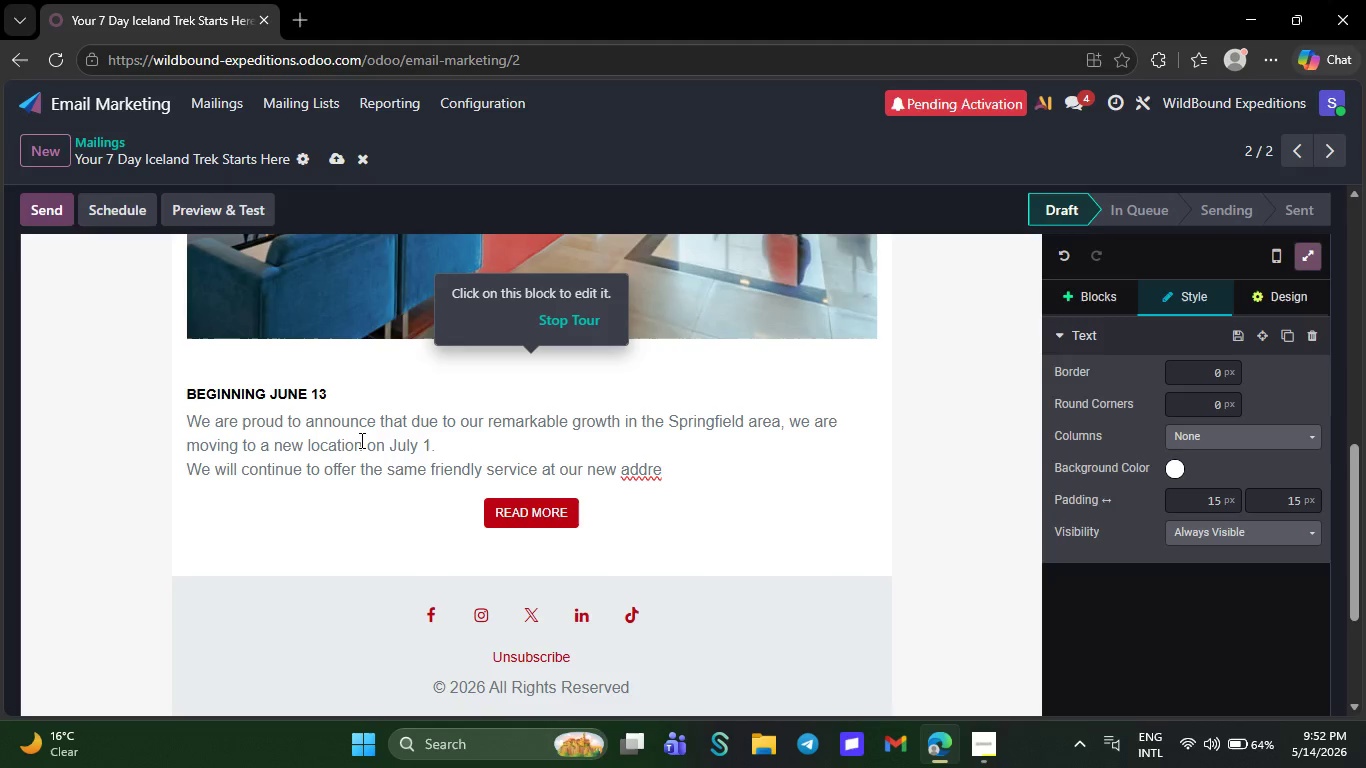 
key(Backspace)
 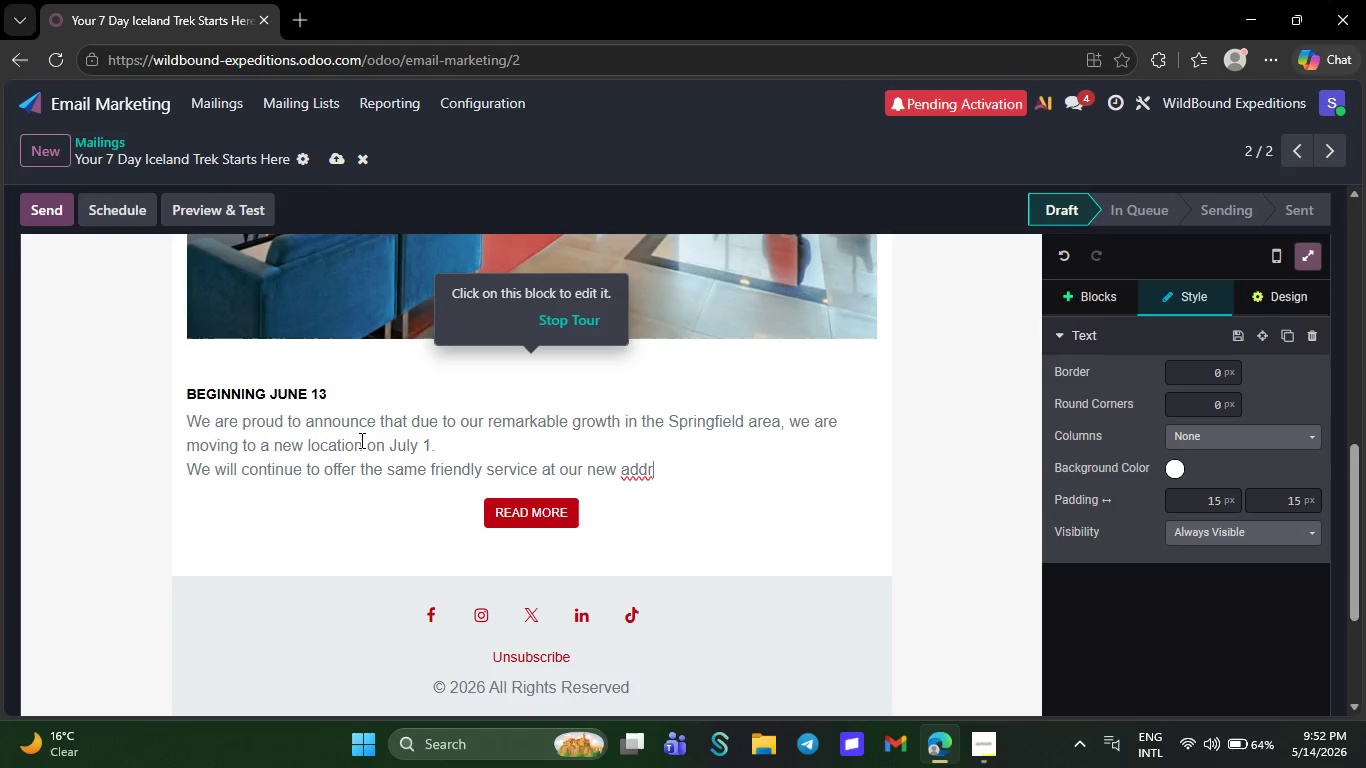 
key(Backspace)
 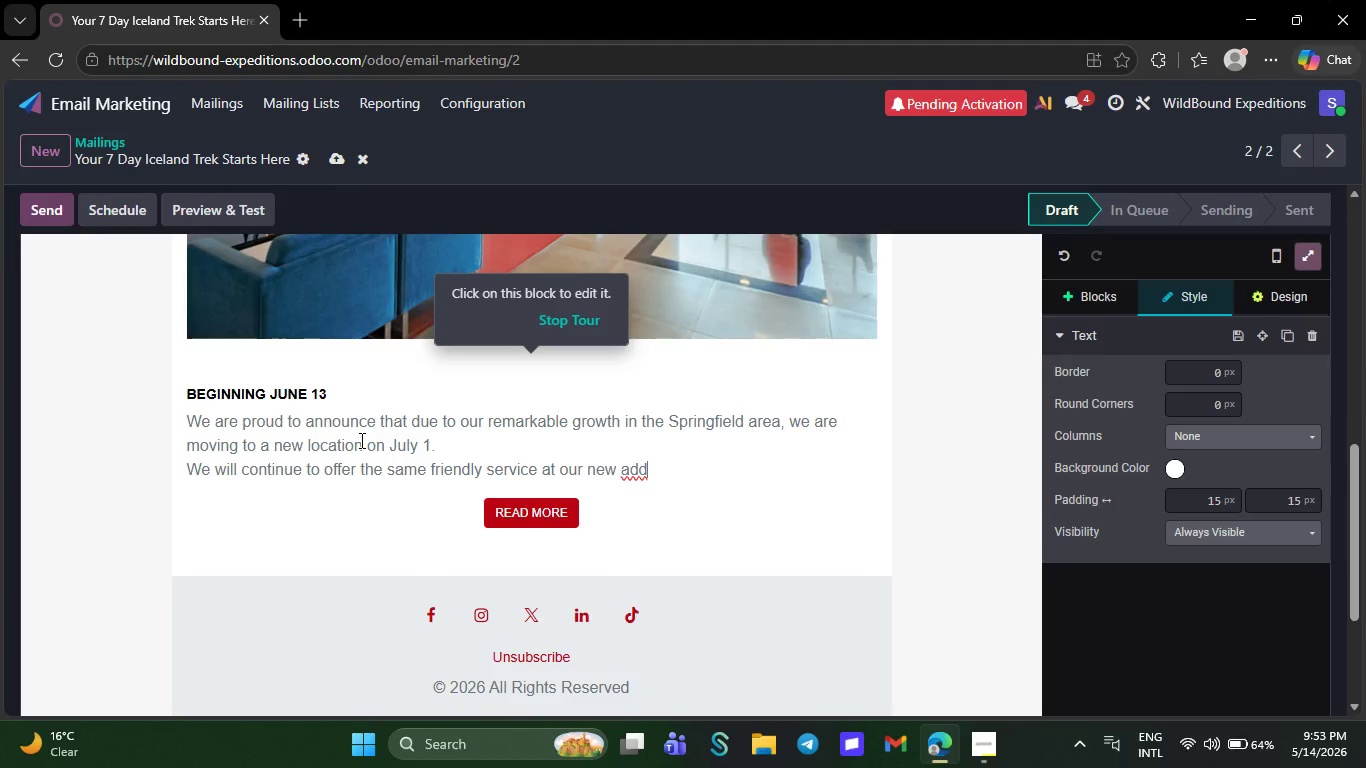 
key(Backspace)
 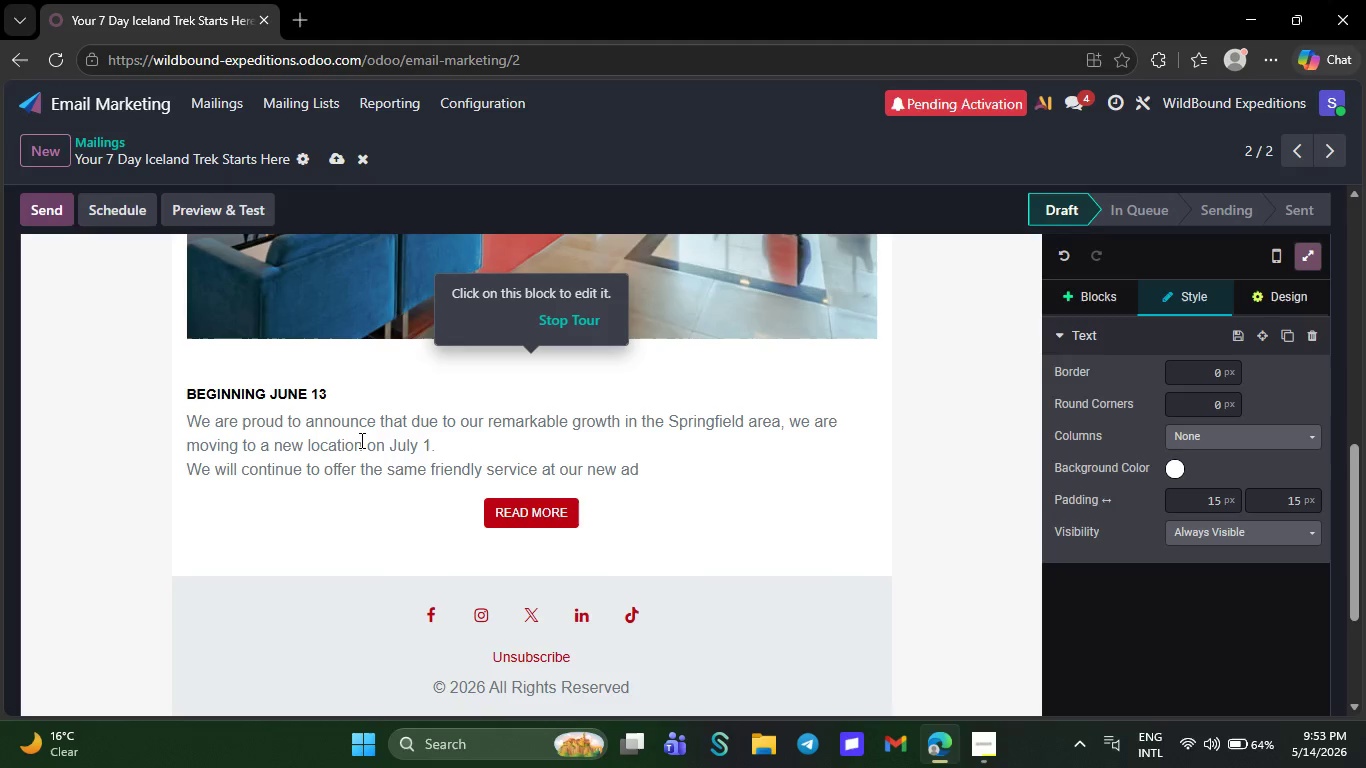 
key(Backspace)
 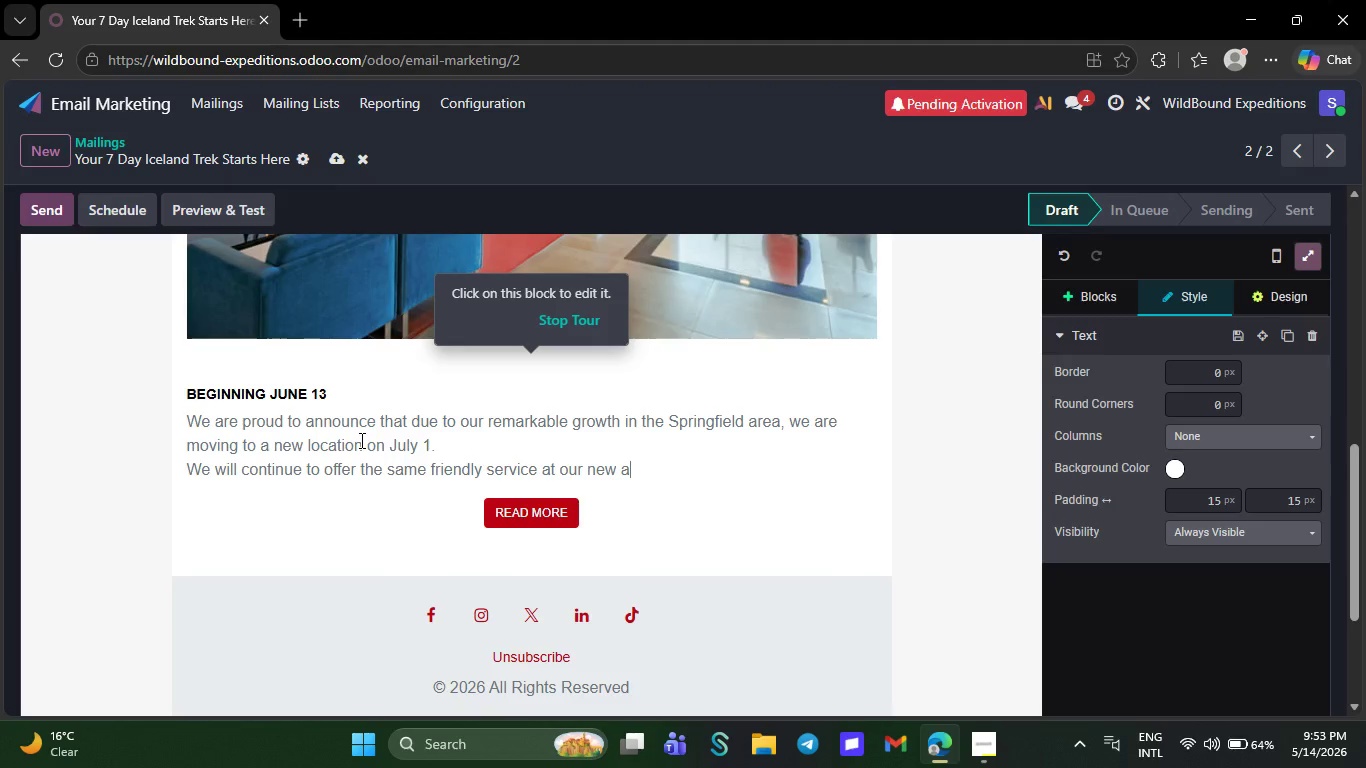 
key(Backspace)
 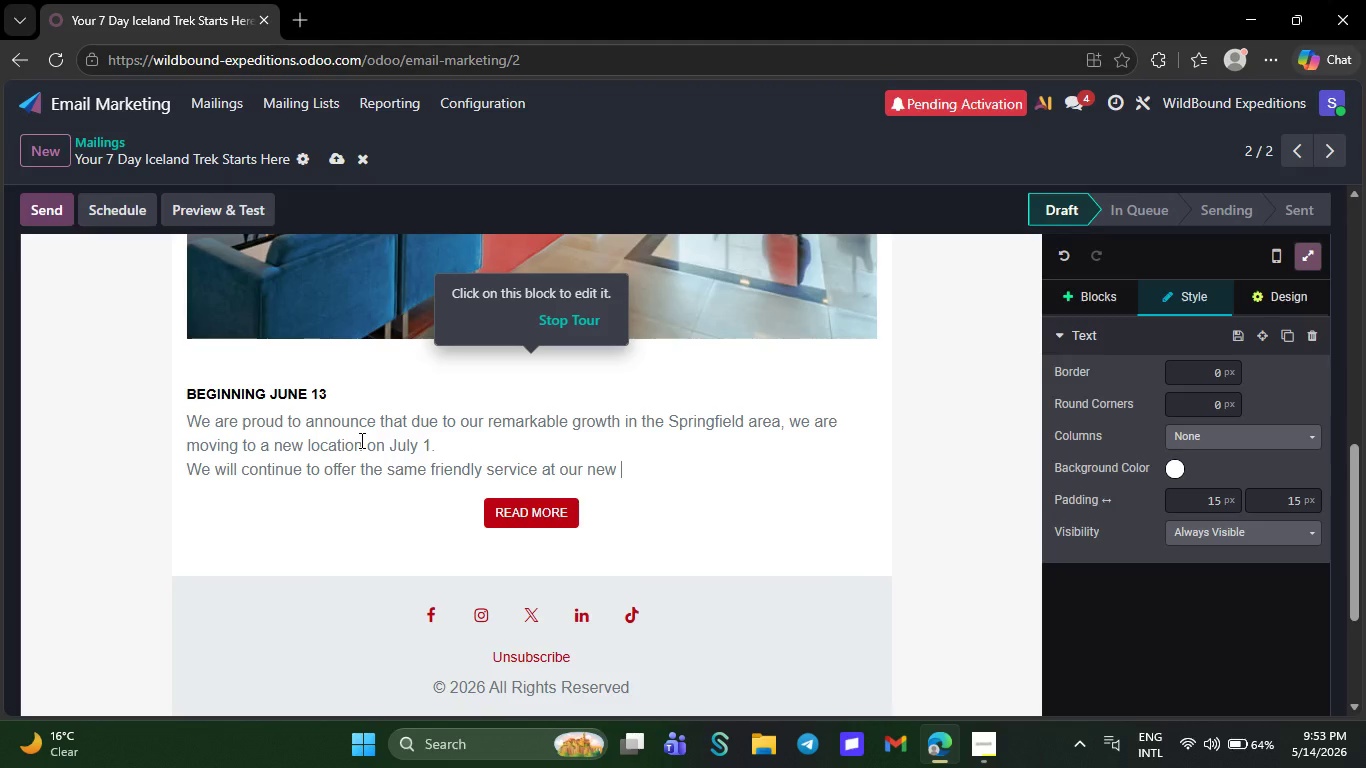 
key(Backspace)
 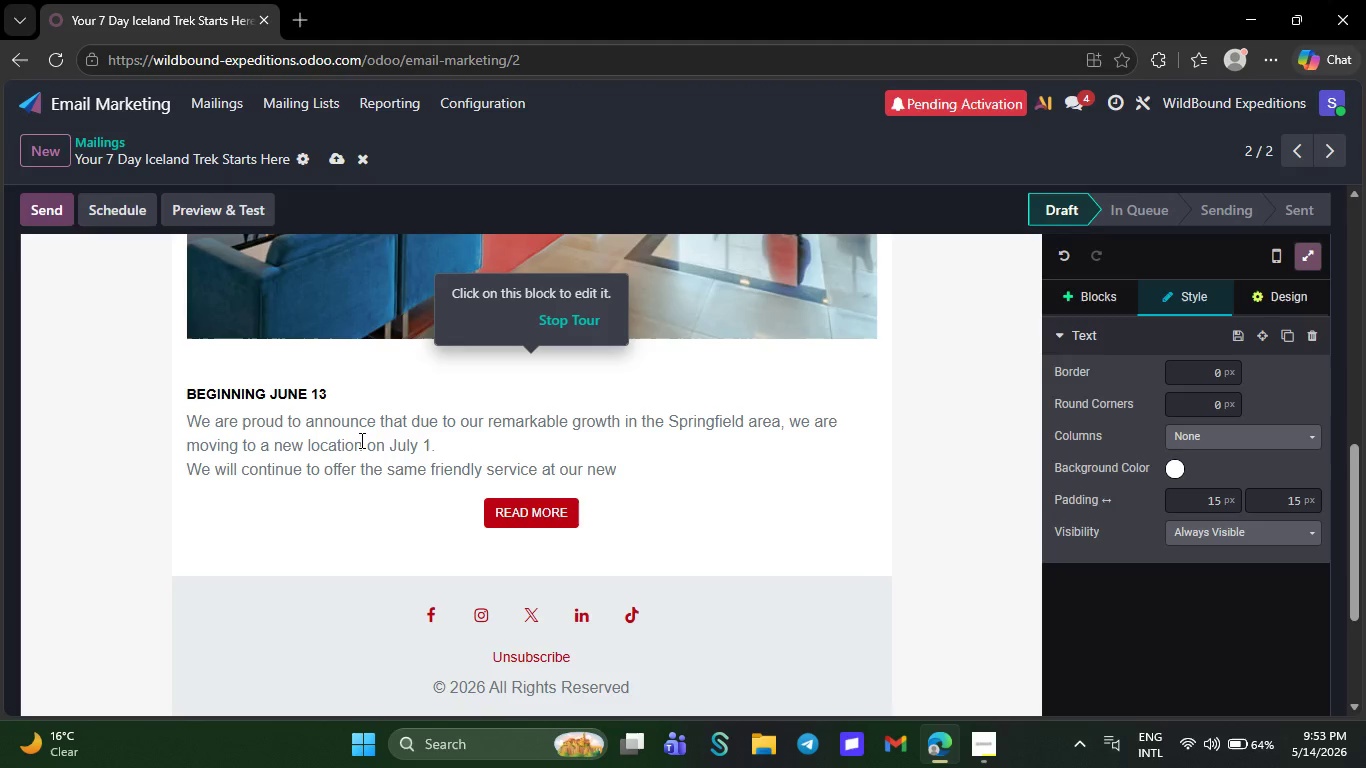 
key(Backspace)
 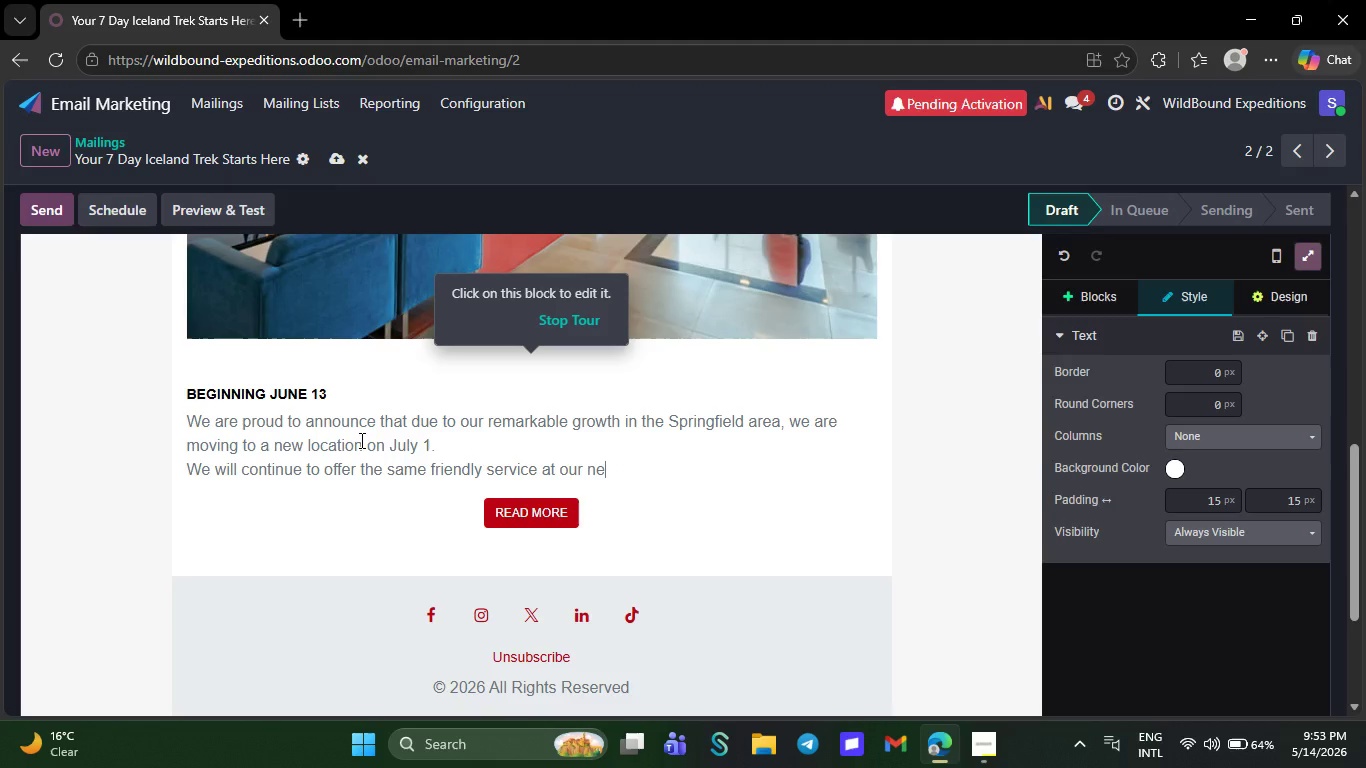 
key(Backspace)
 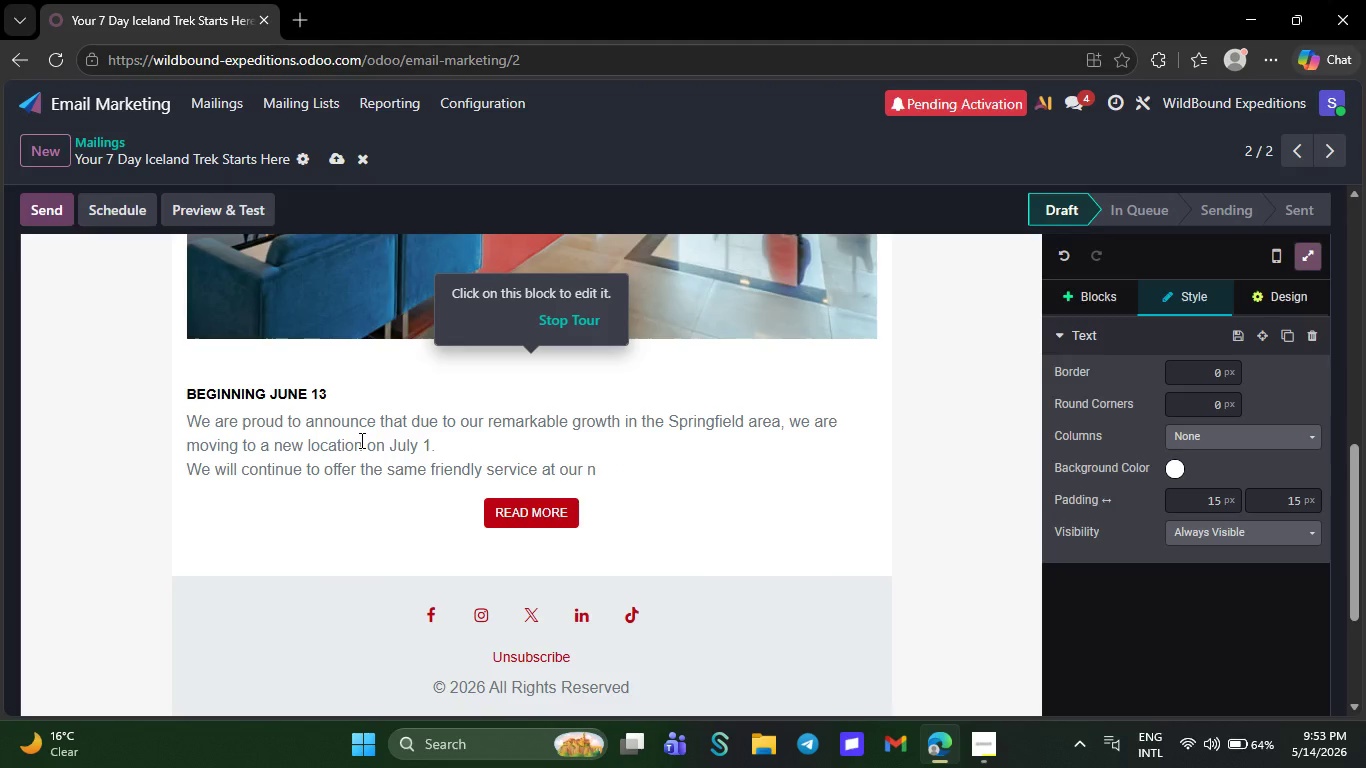 
key(Backspace)
 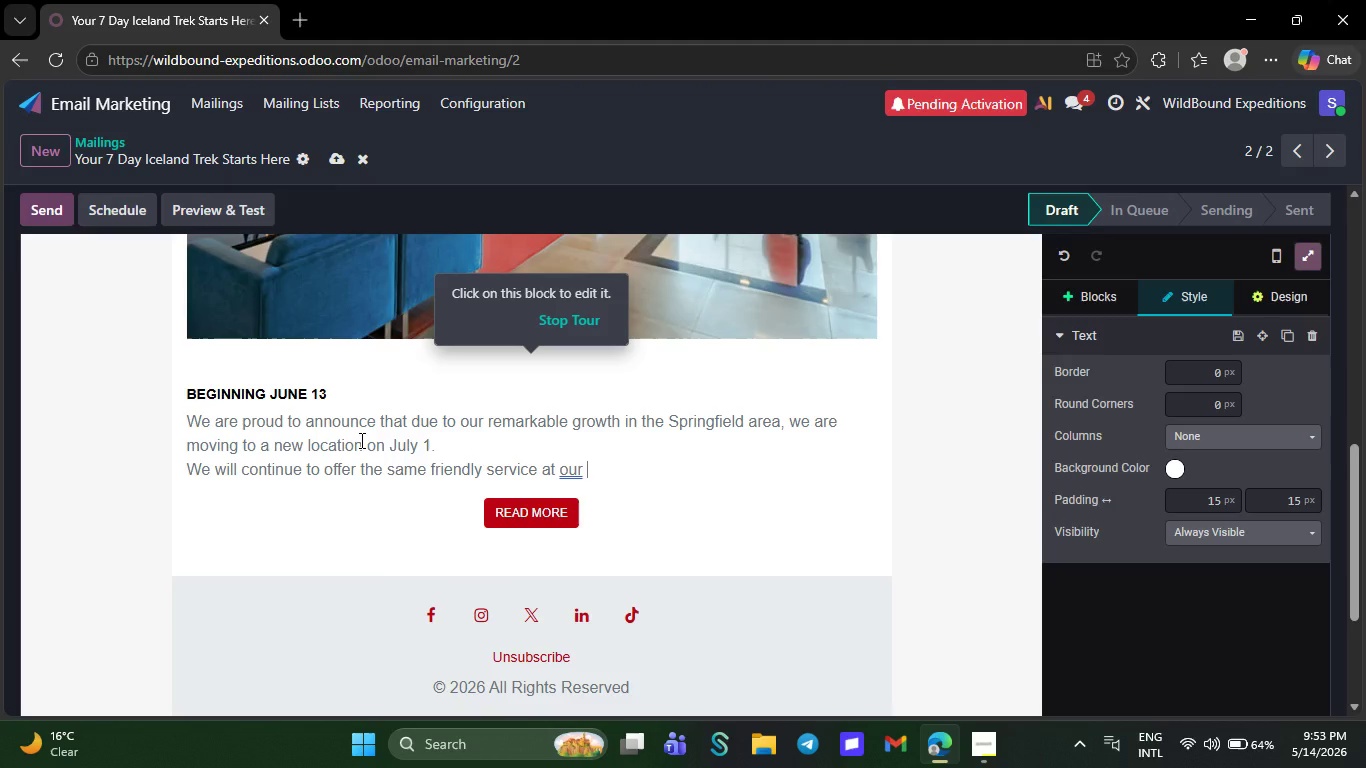 
key(Backspace)
 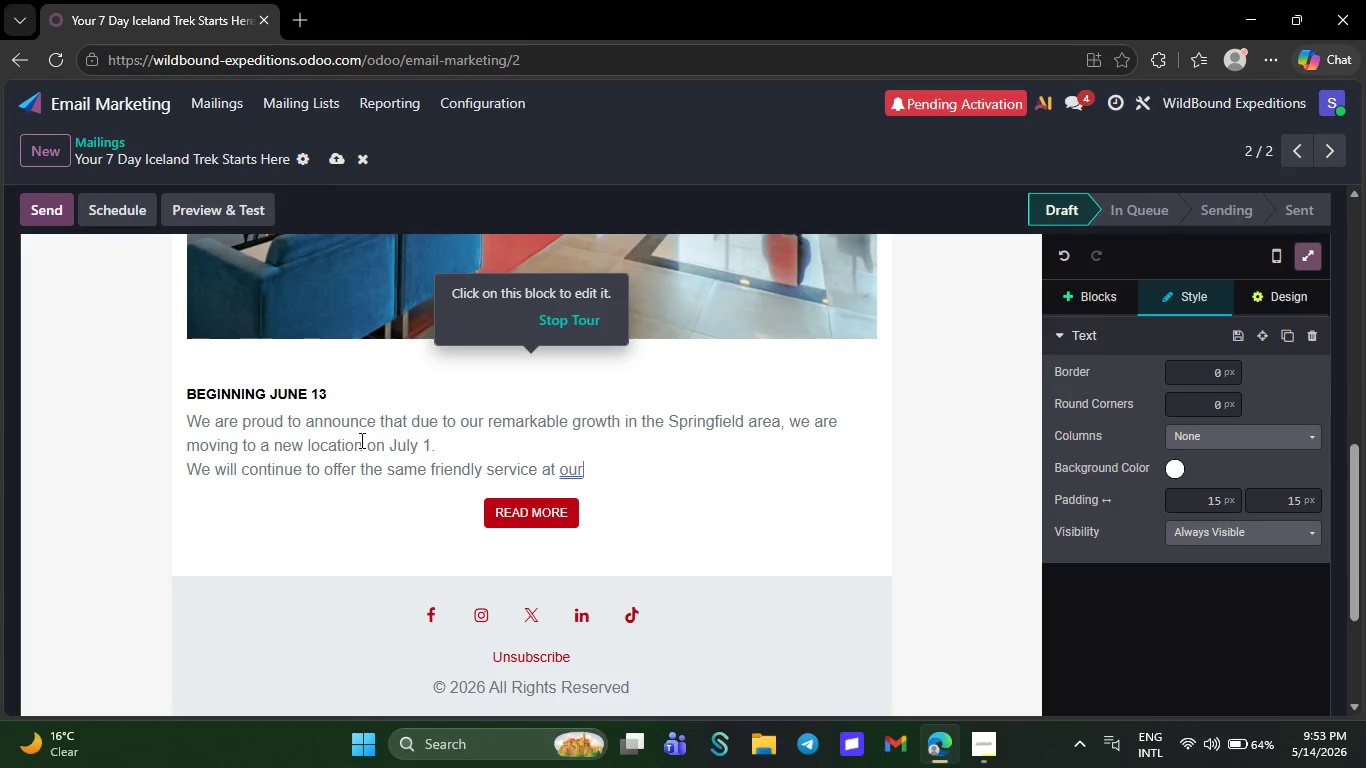 
key(Backspace)
 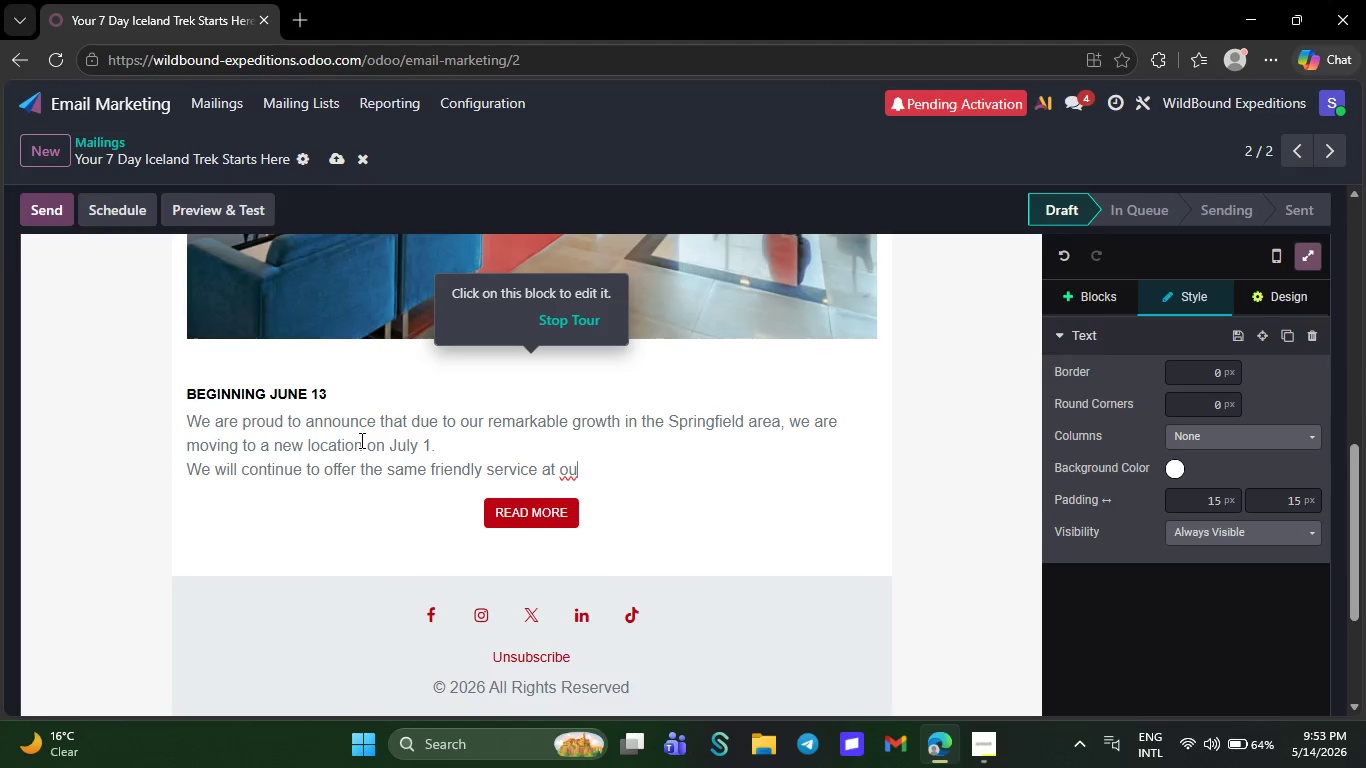 
wait(19.89)
 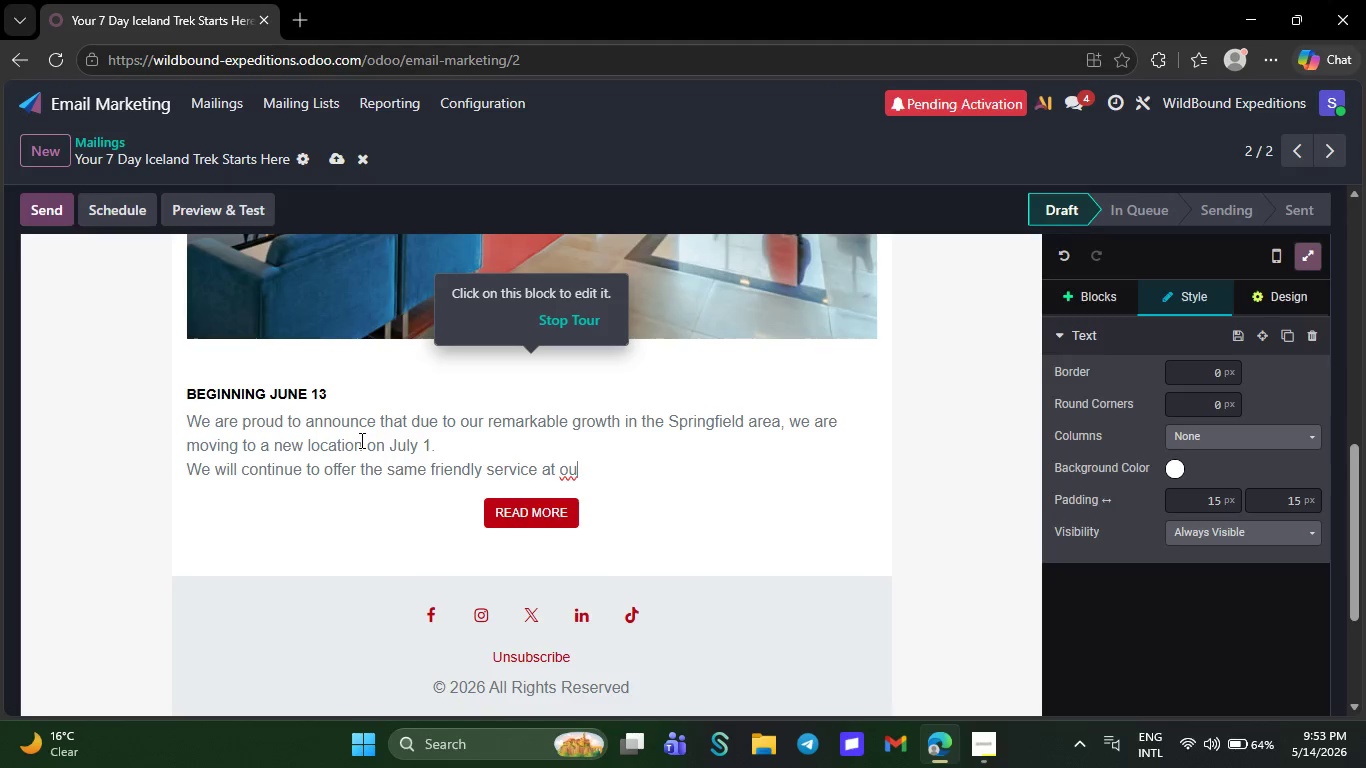 
key(Backspace)
 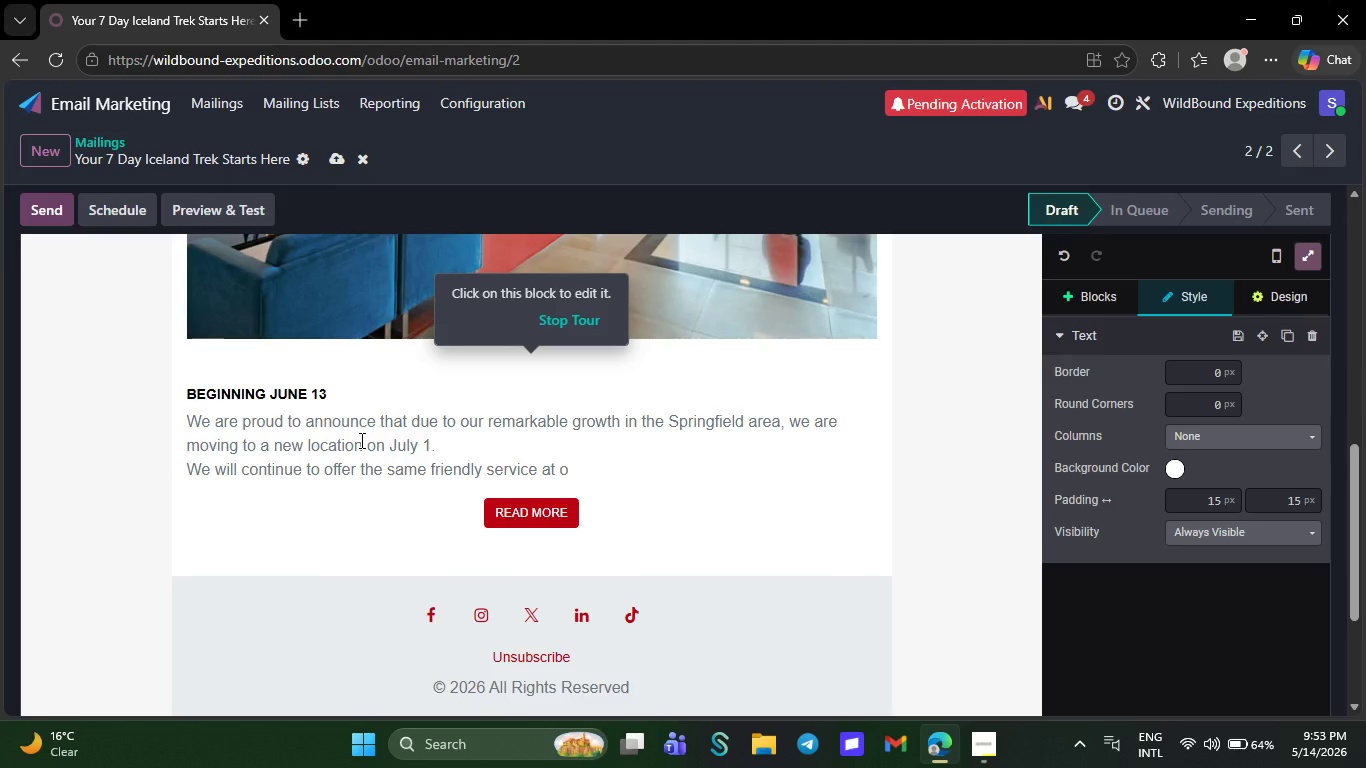 
wait(6.7)
 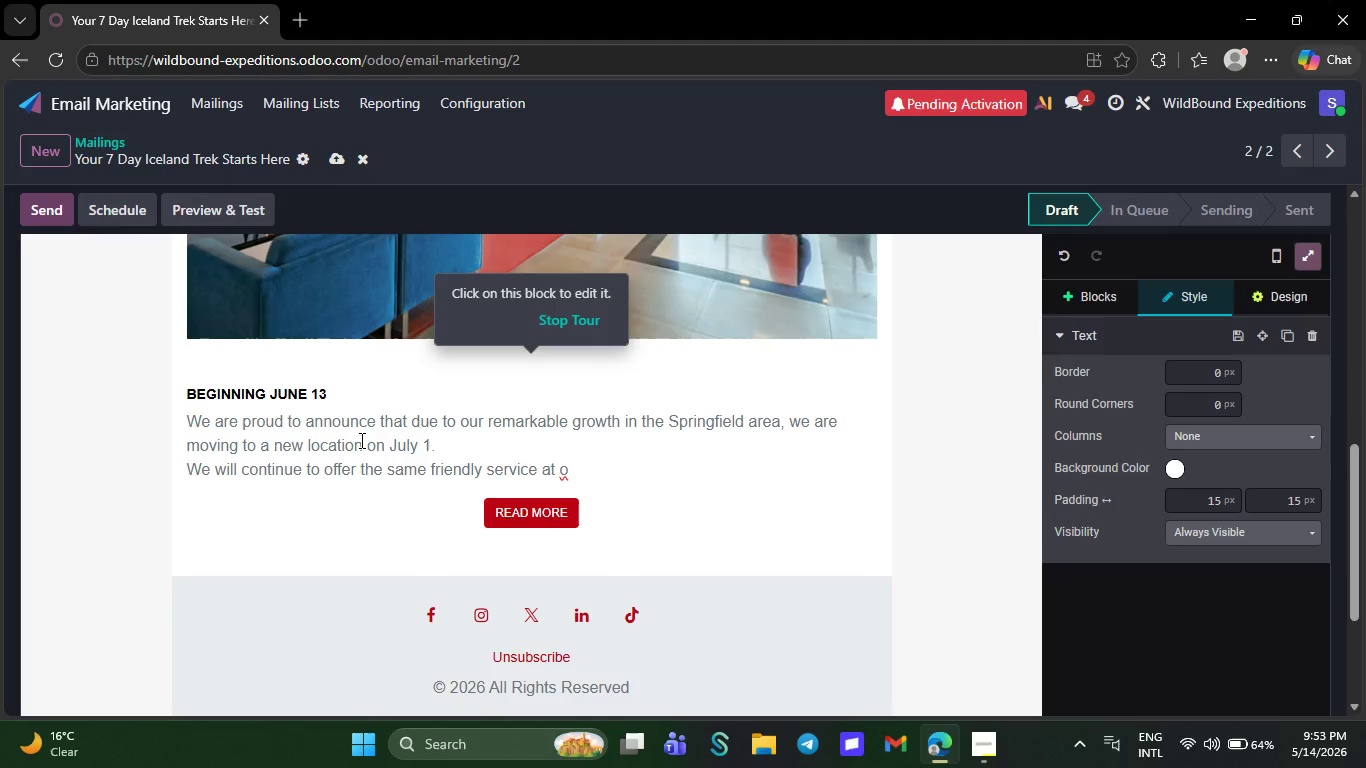 
key(Backspace)
 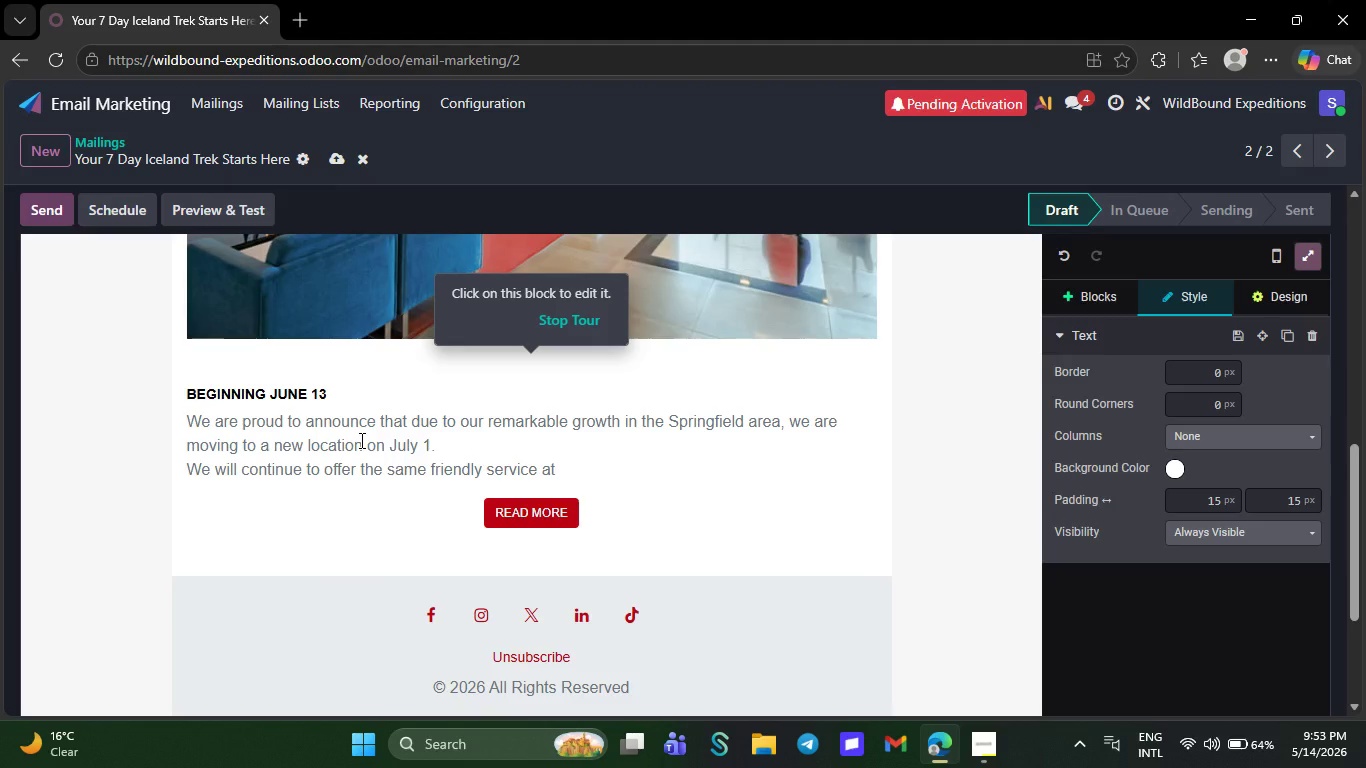 
wait(8.92)
 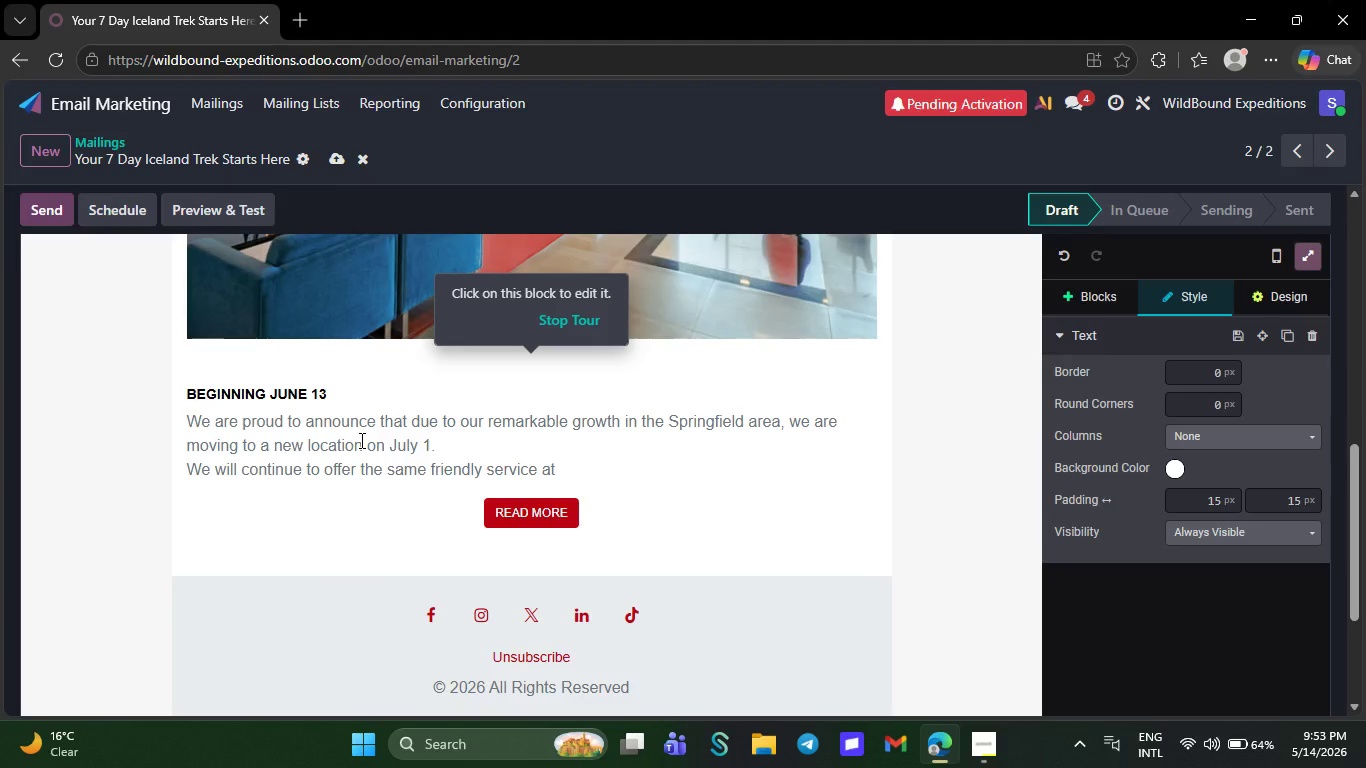 
key(Backspace)
 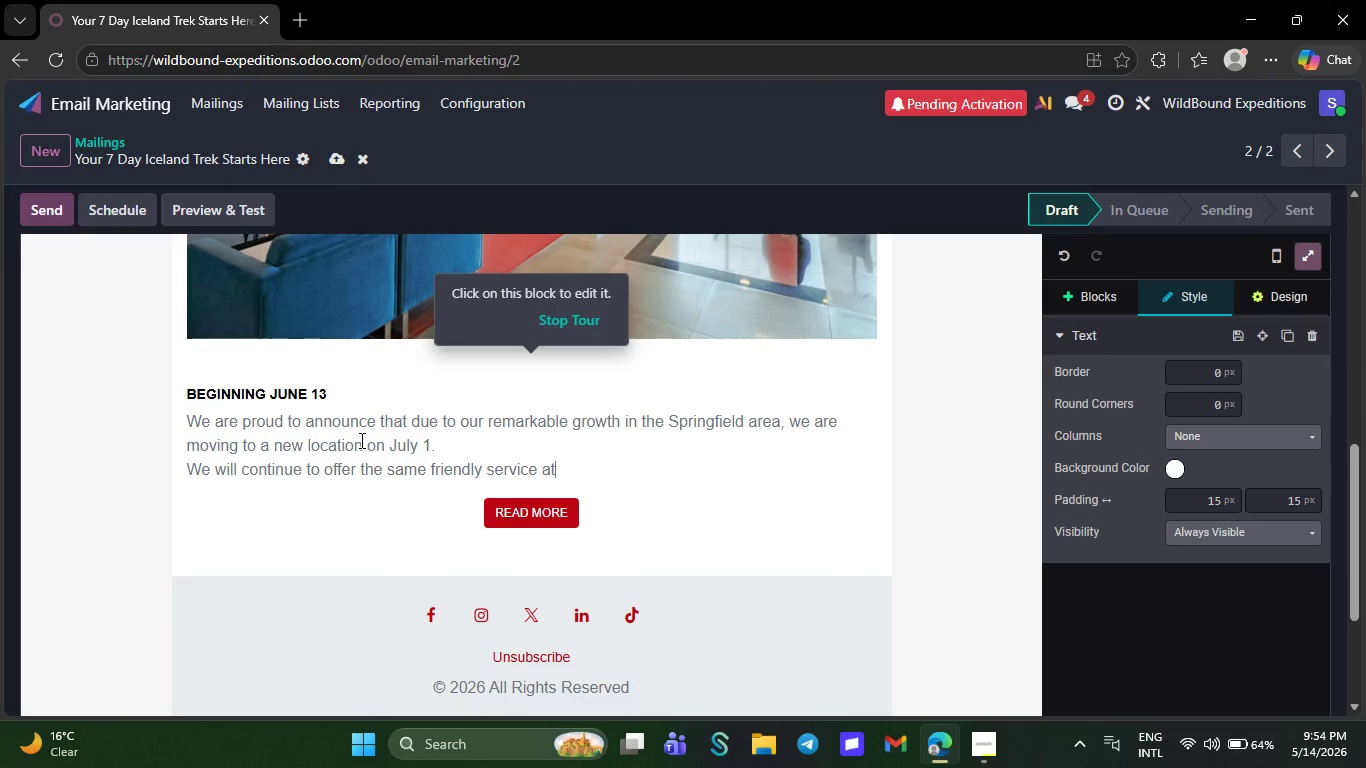 
wait(9.55)
 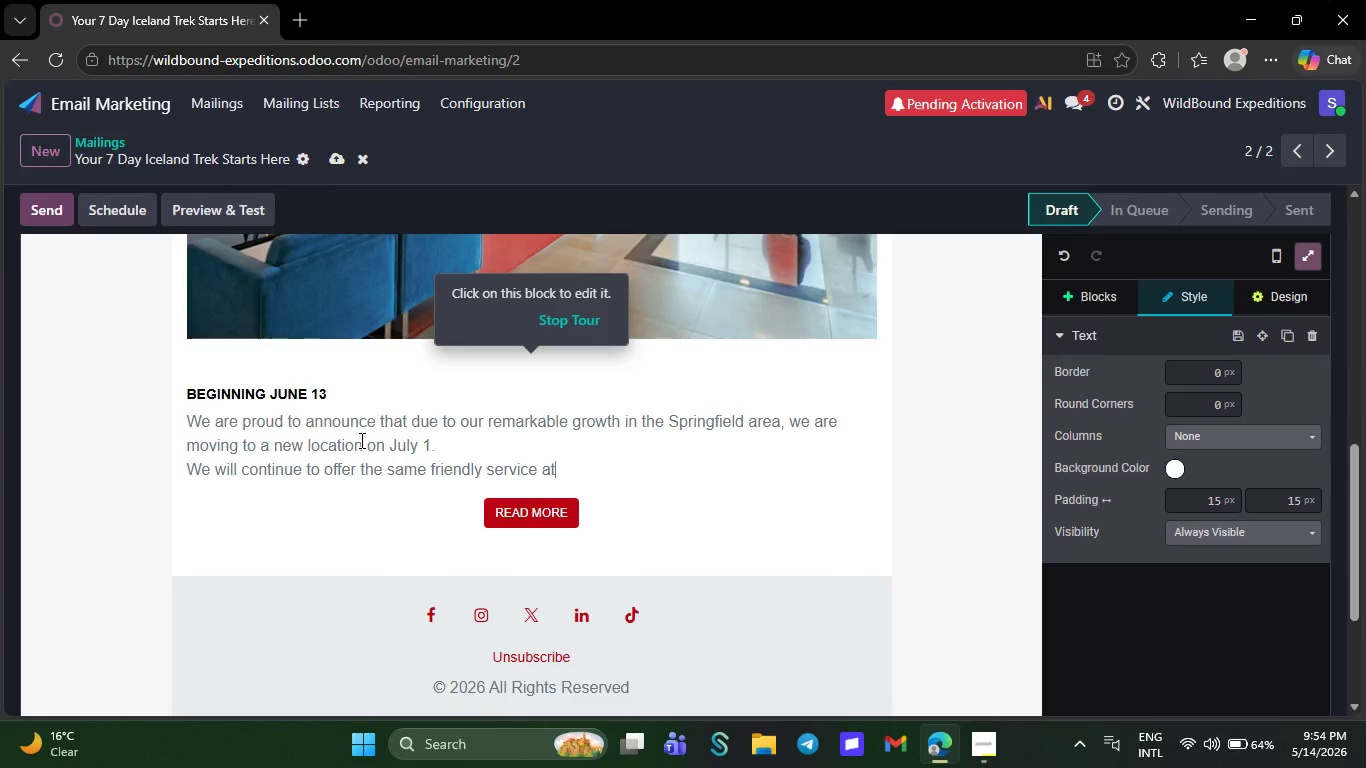 
key(Backspace)
 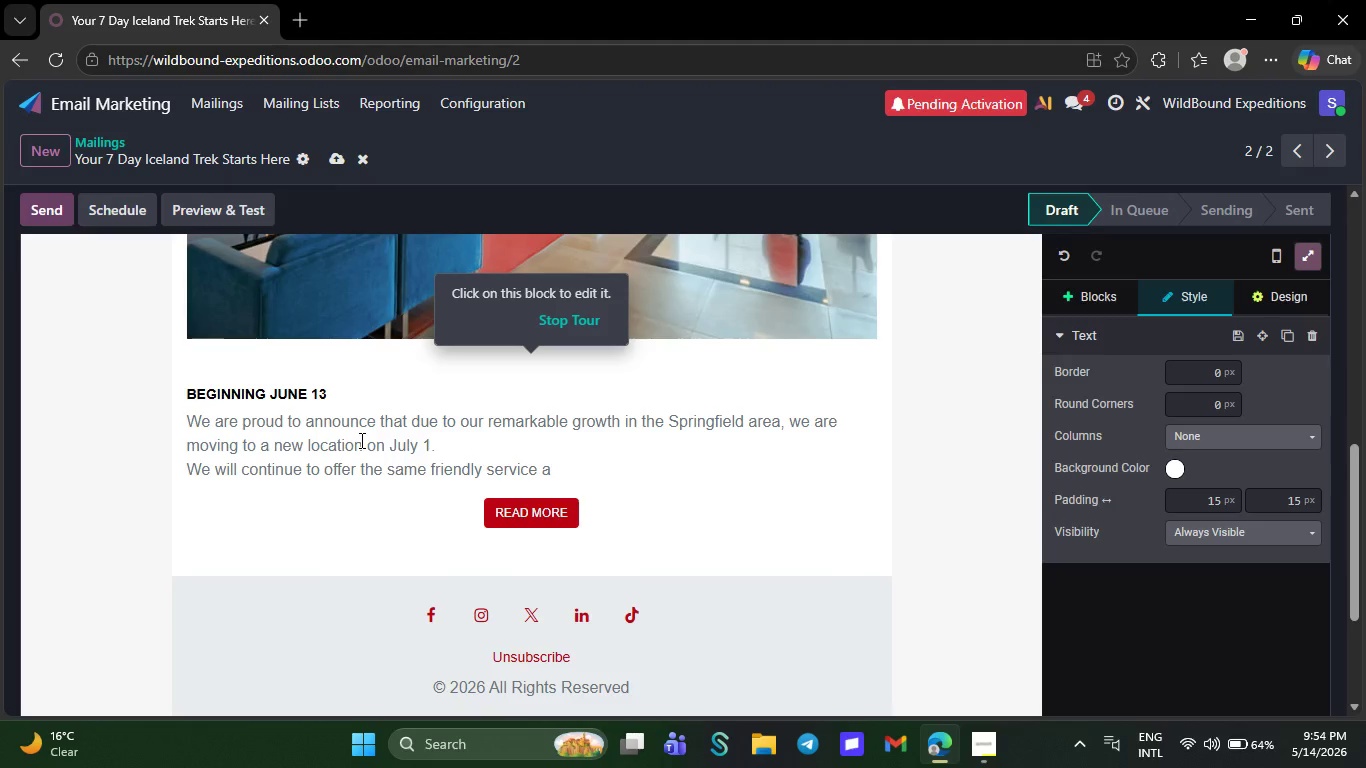 
wait(5.12)
 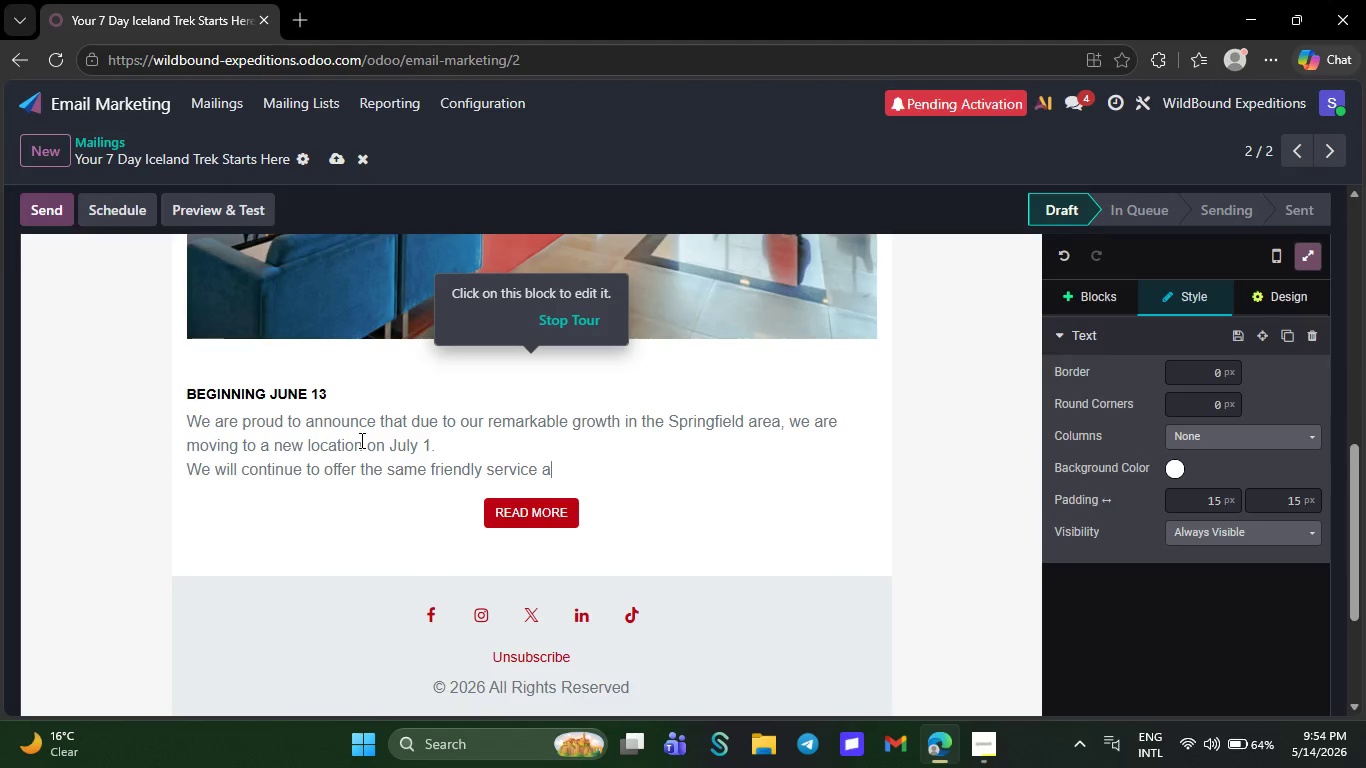 
key(Backspace)
 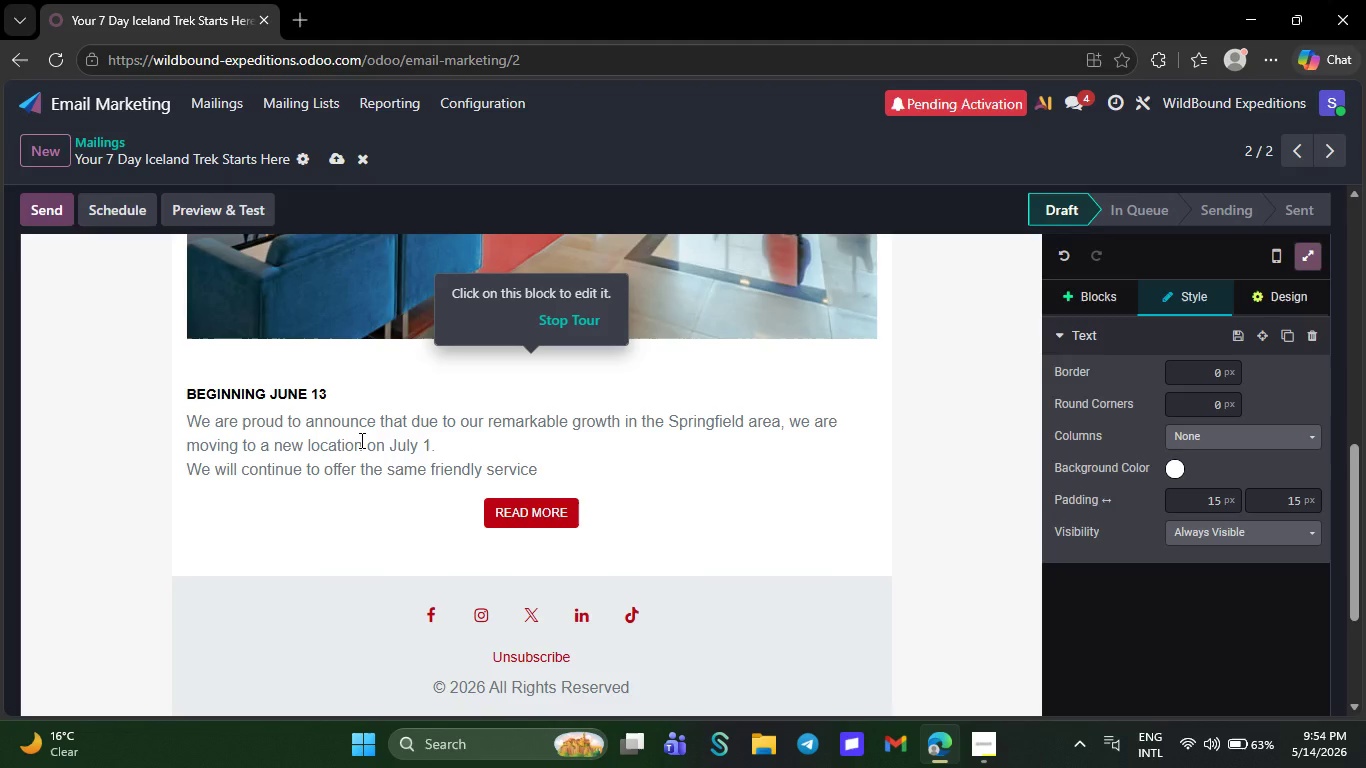 
wait(16.41)
 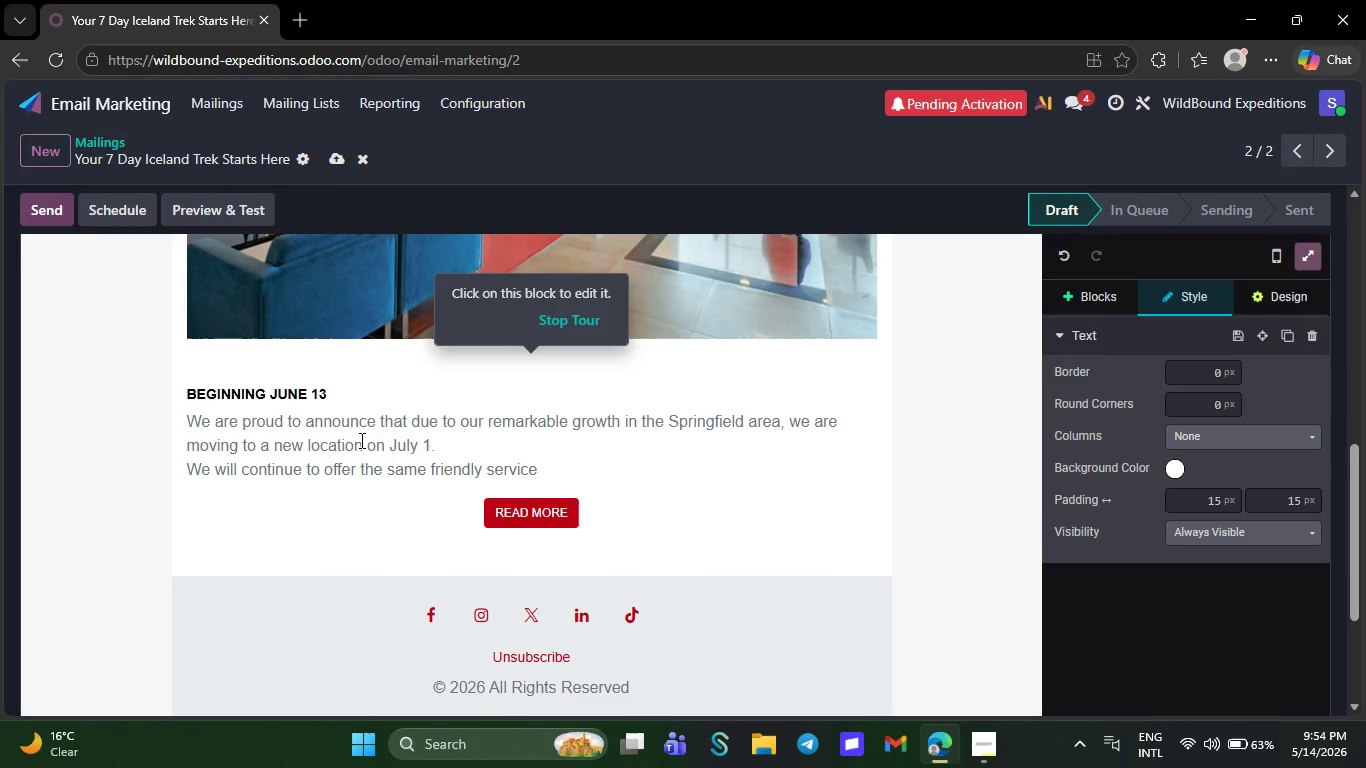 
key(Backspace)
 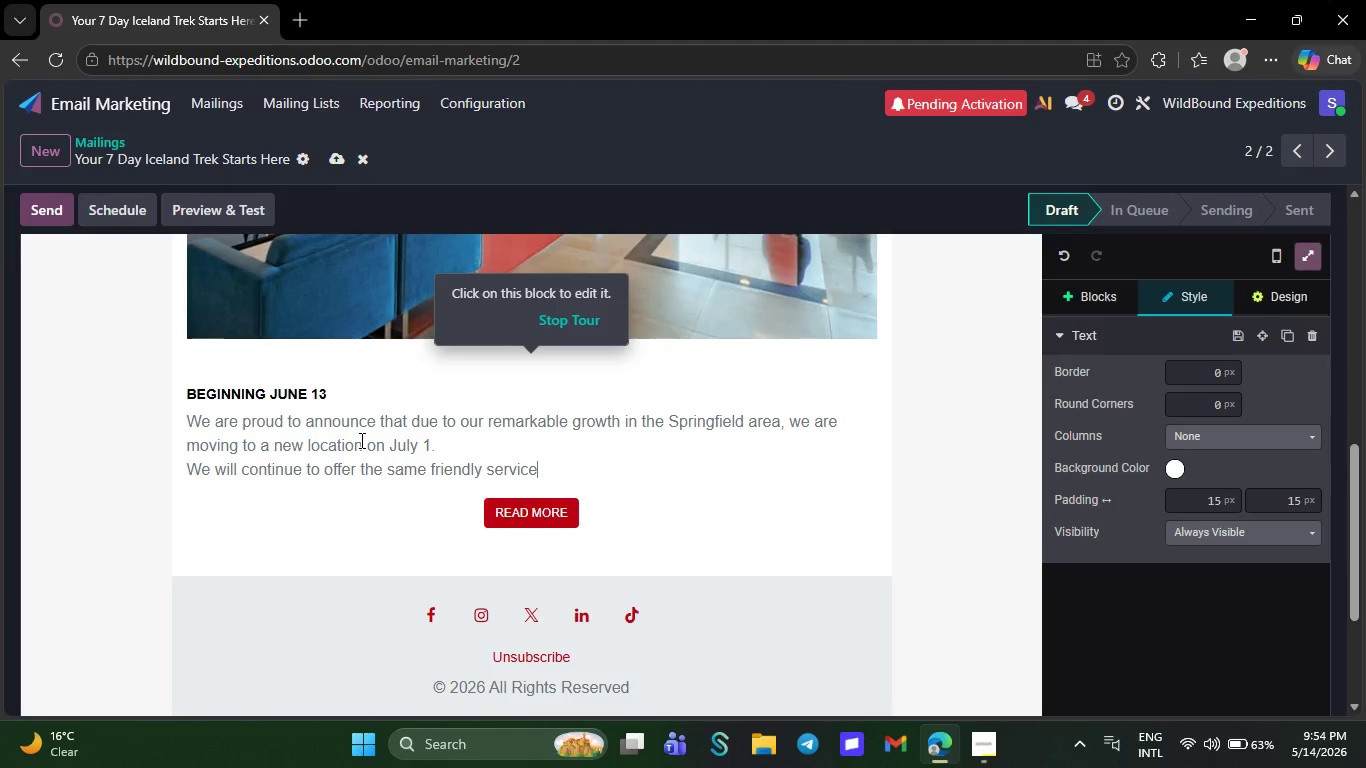 
key(Backspace)
 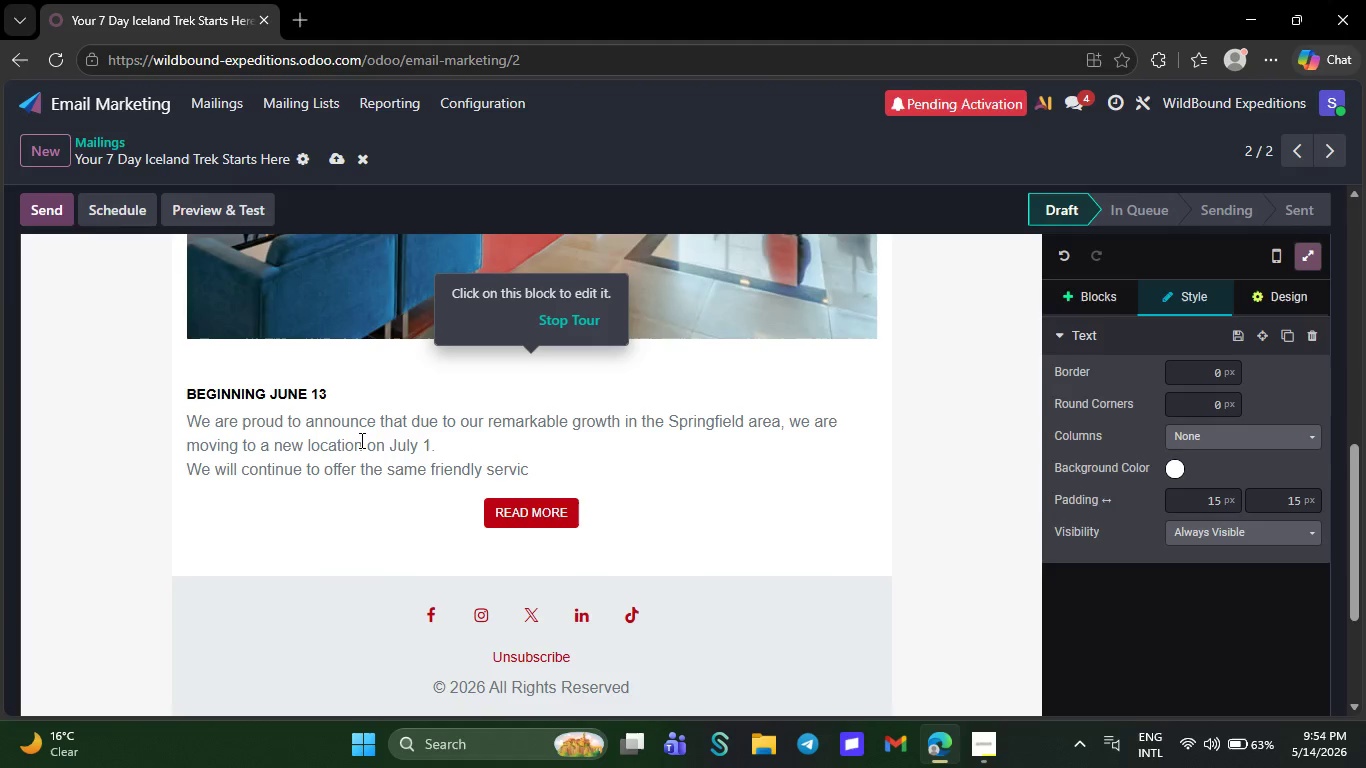 
key(Backspace)
 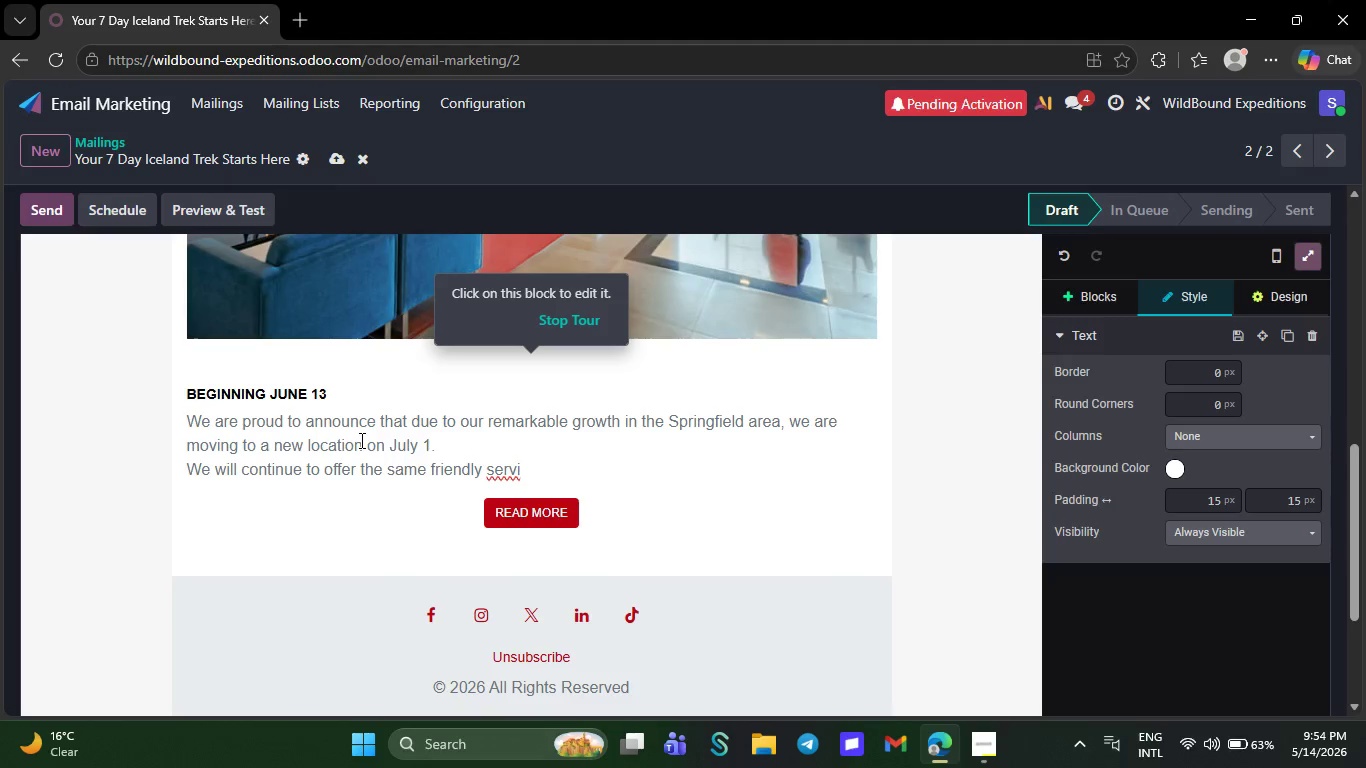 
key(Backspace)
 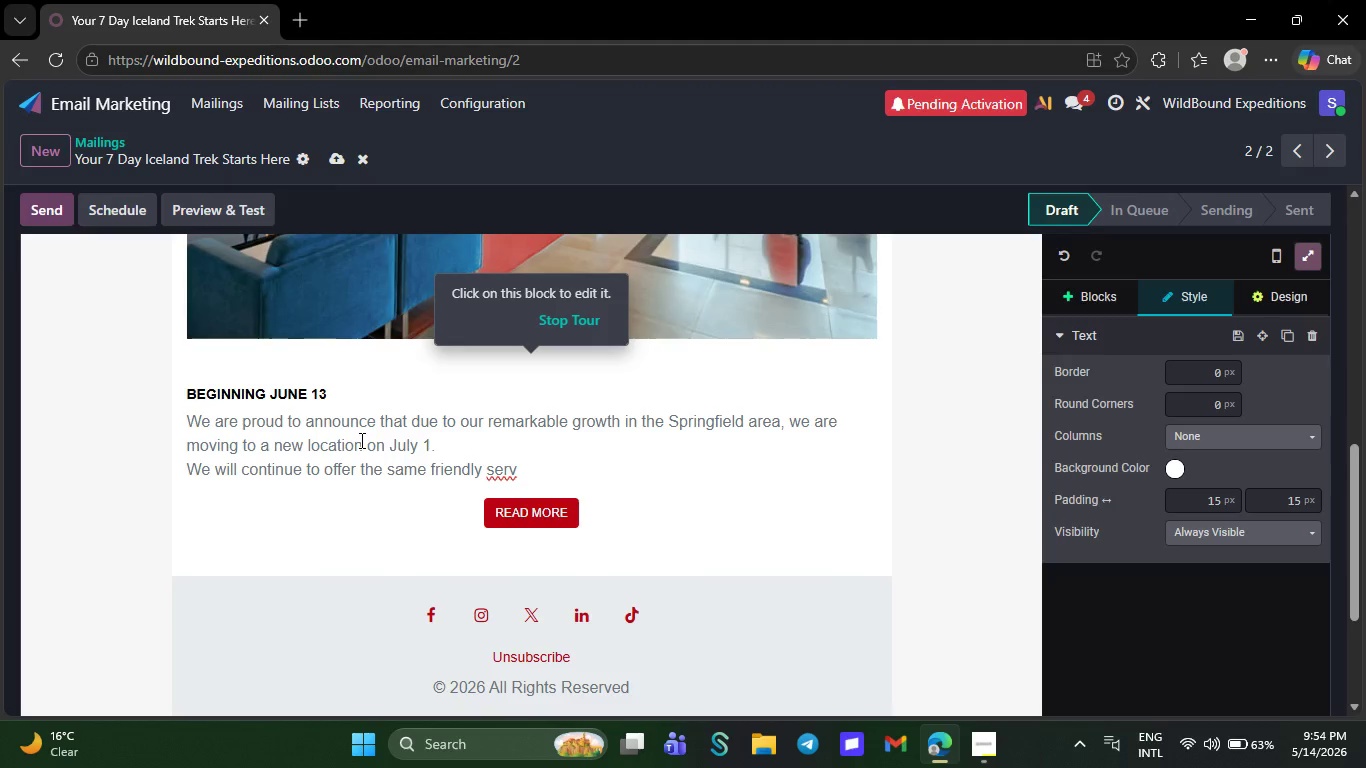 
key(Backspace)
 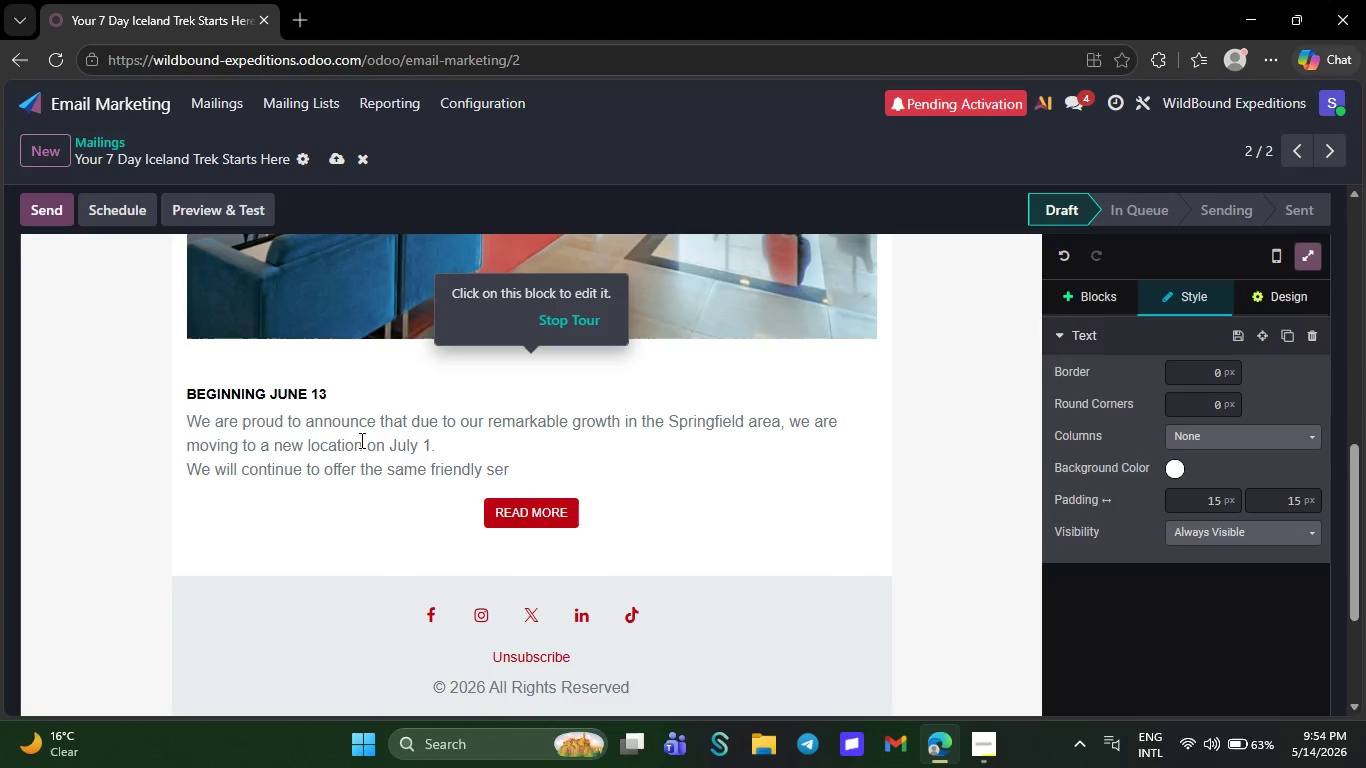 
key(Backspace)
 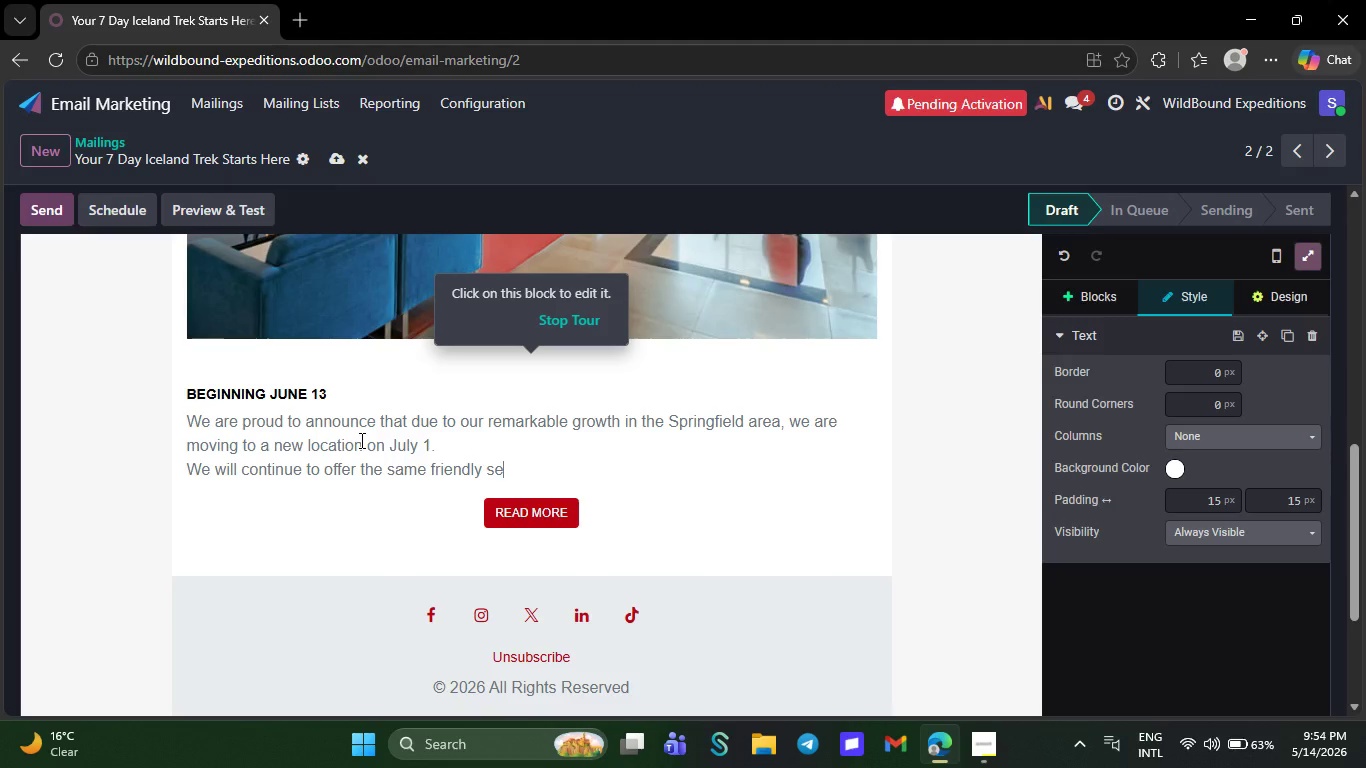 
key(Backspace)
 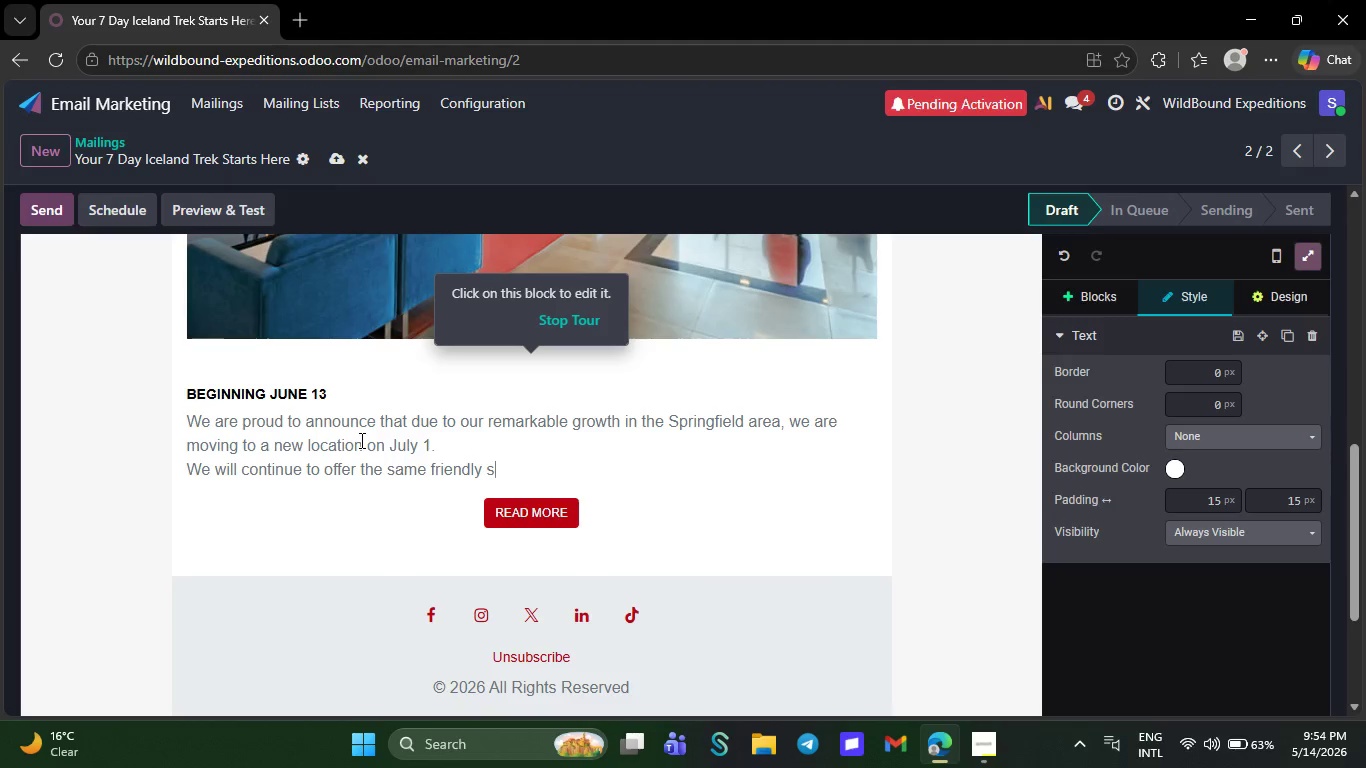 
key(Backspace)
 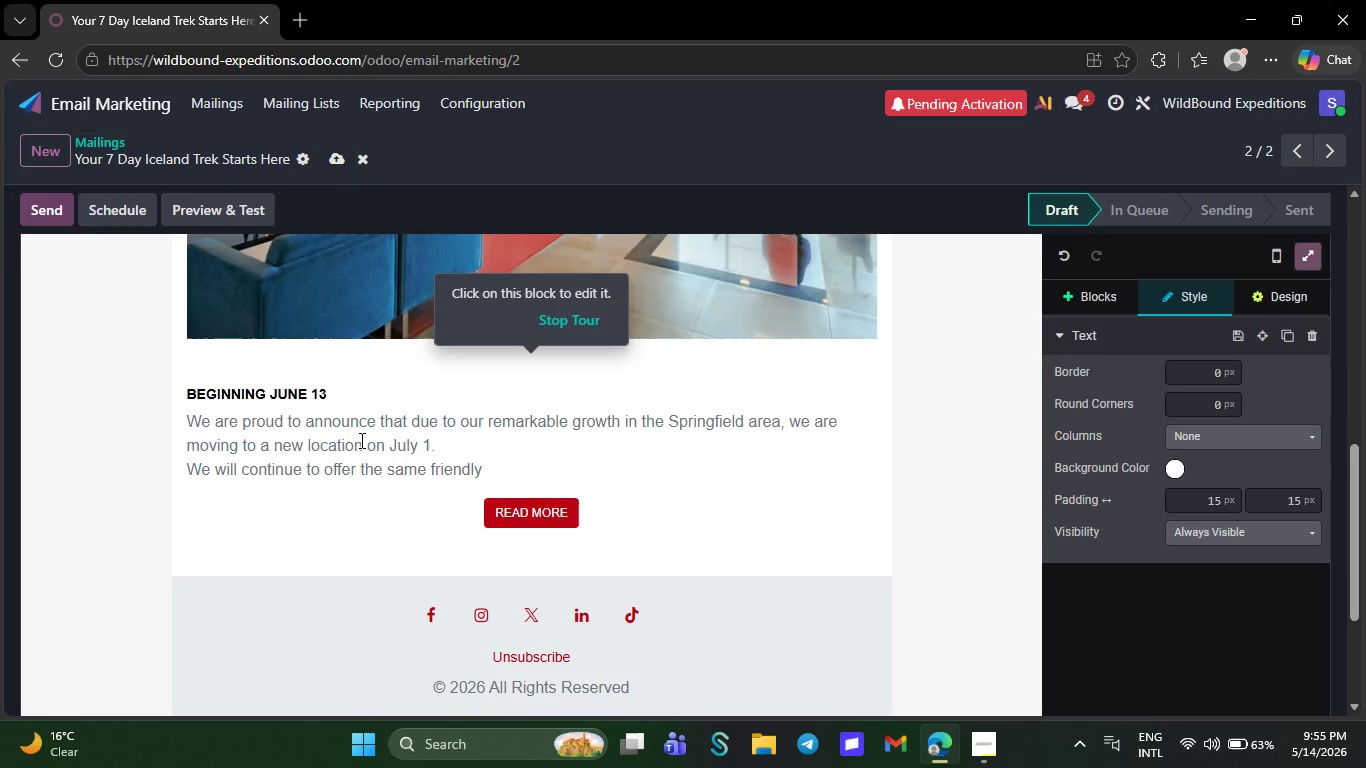 
key(Backspace)
 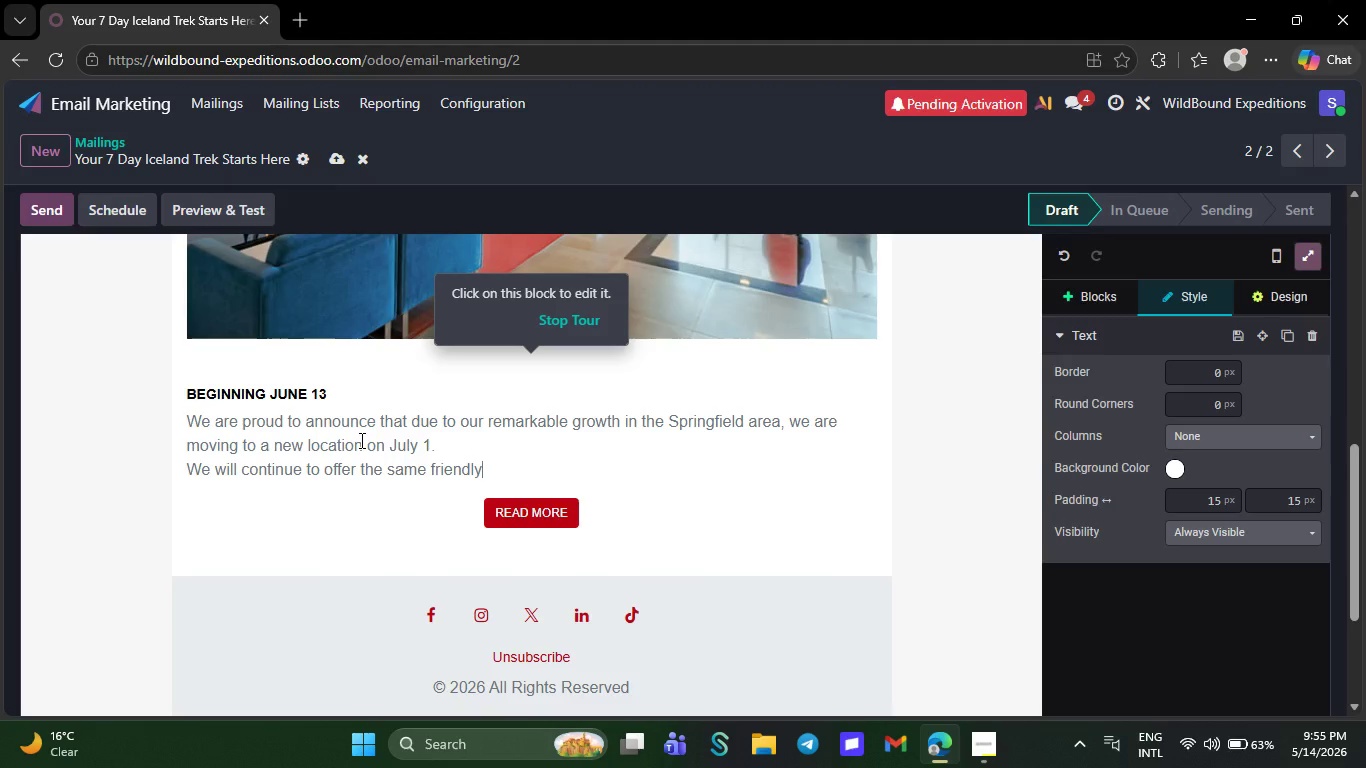 
wait(8.33)
 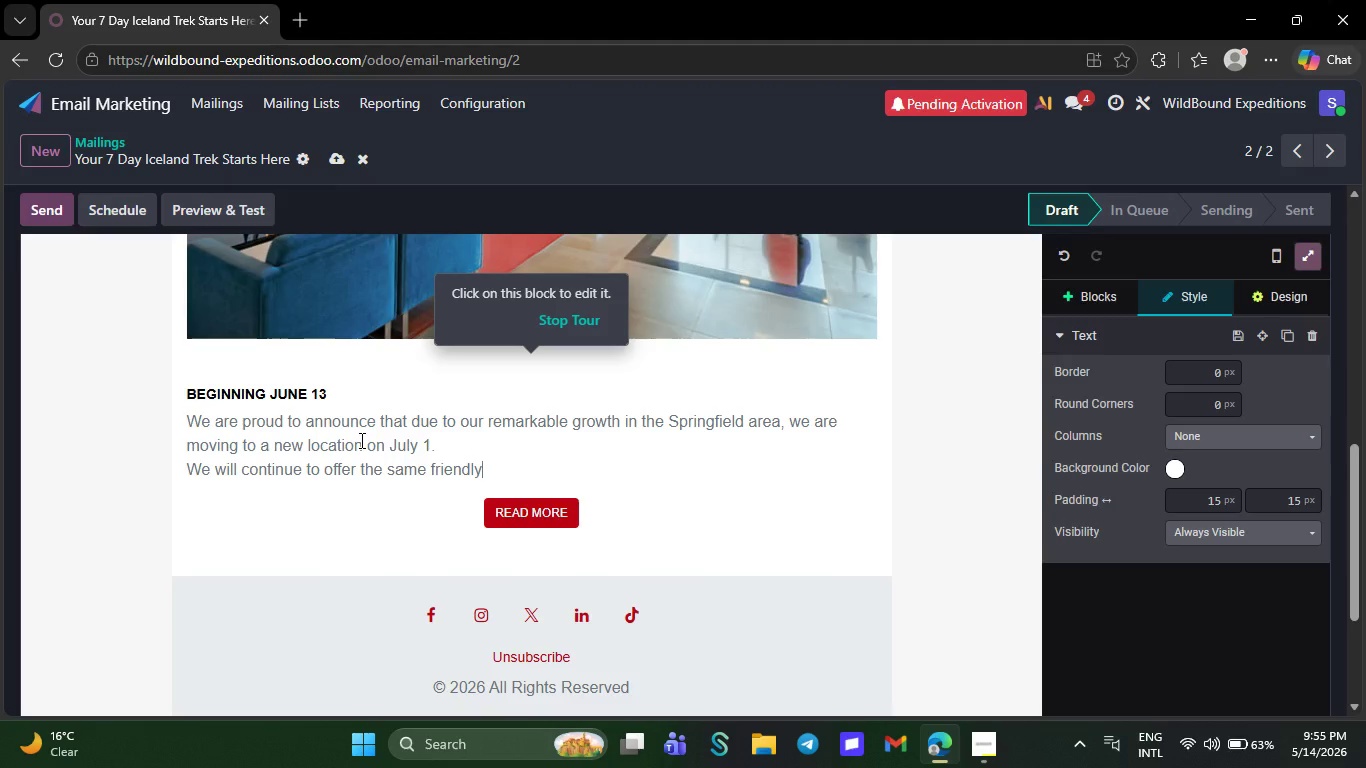 
key(Backspace)
 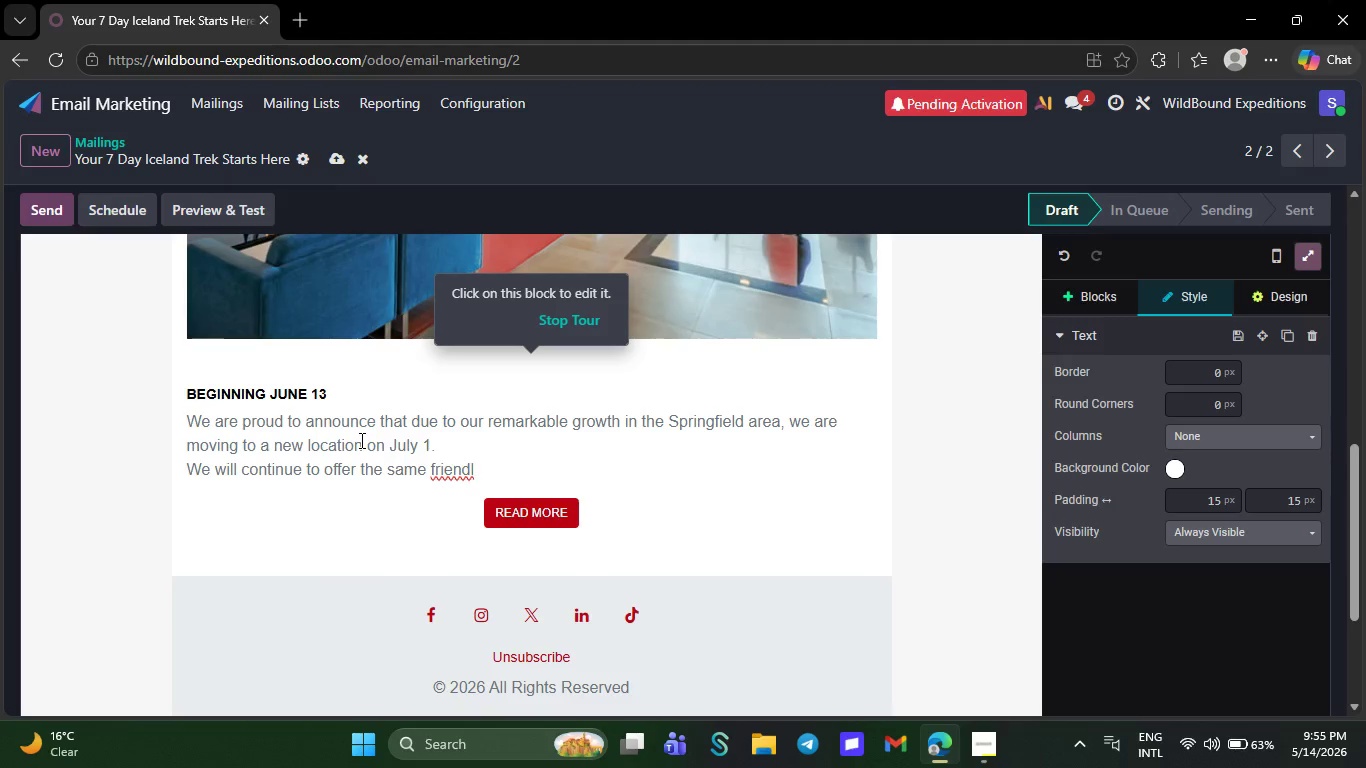 
key(Backspace)
 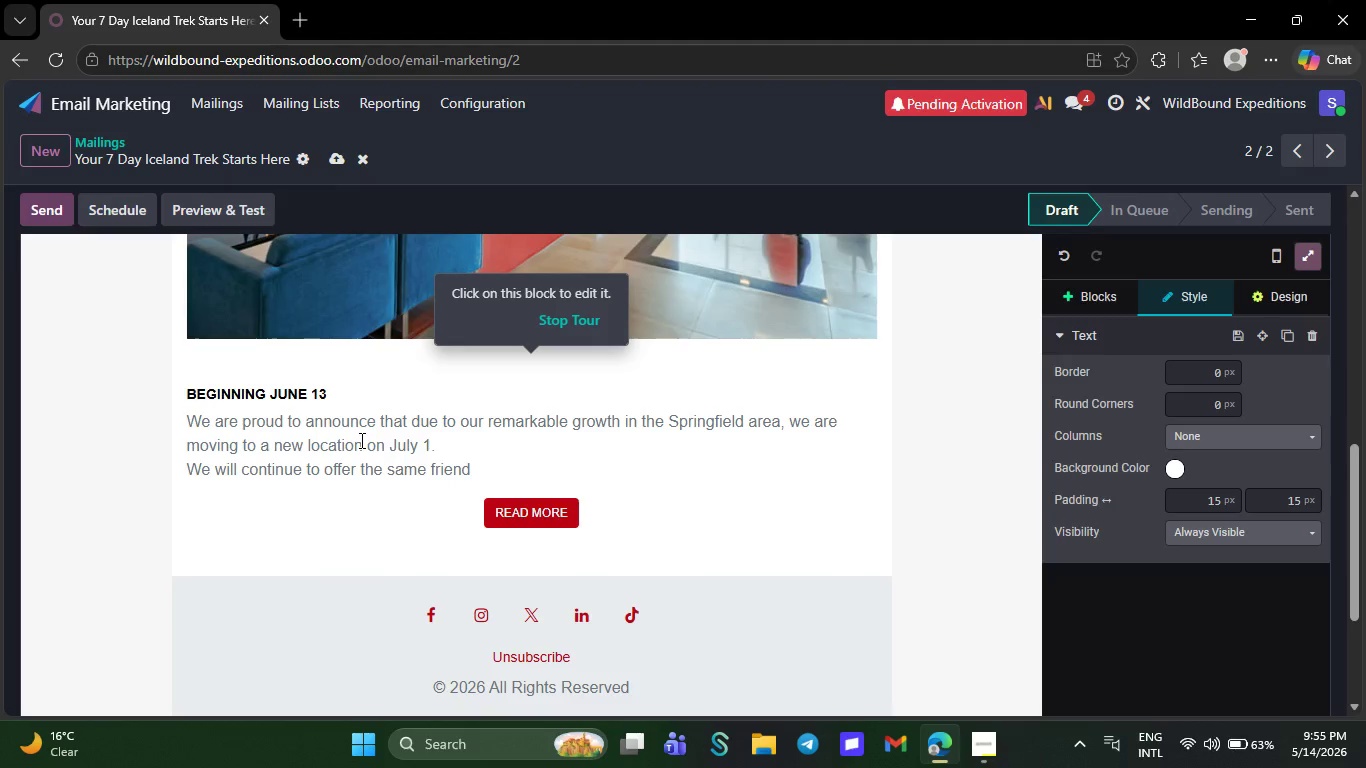 
wait(5.34)
 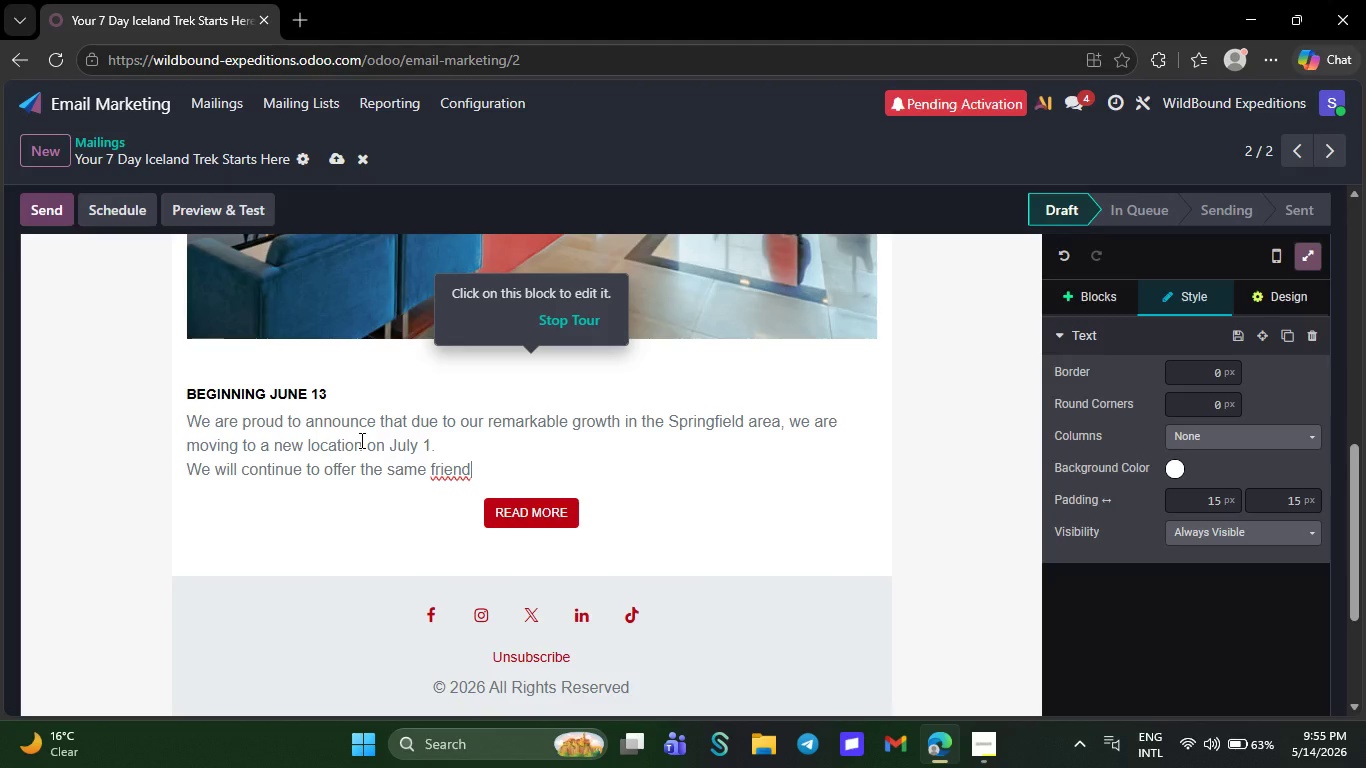 
key(Backspace)
 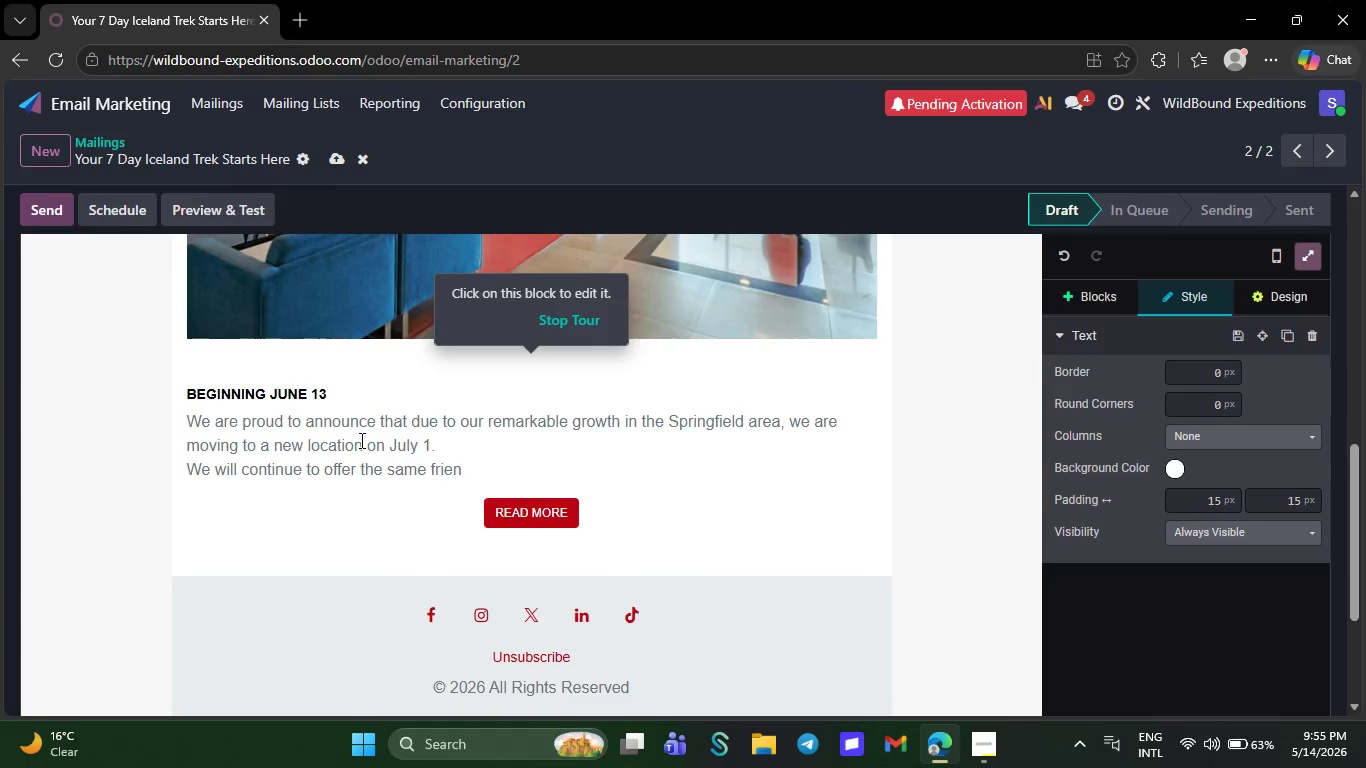 
key(Backspace)
 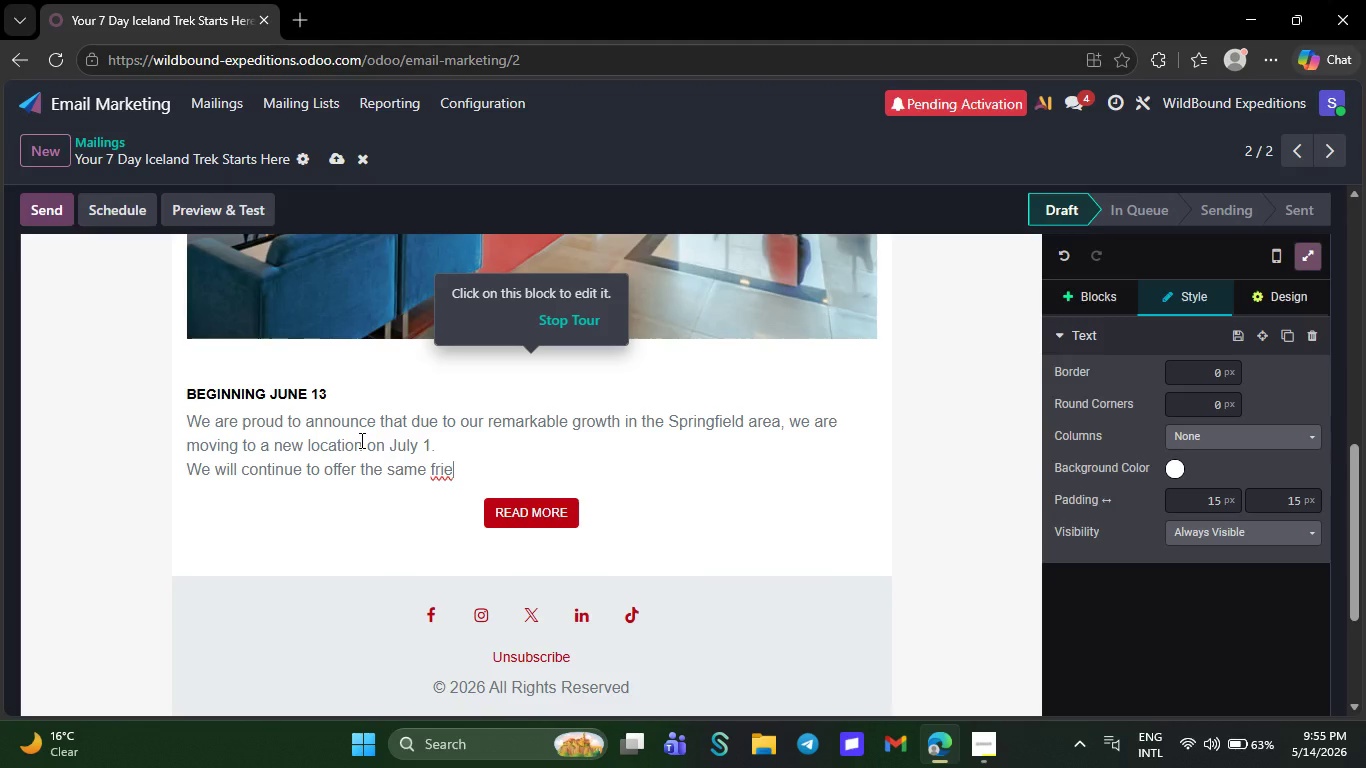 
key(Backspace)
 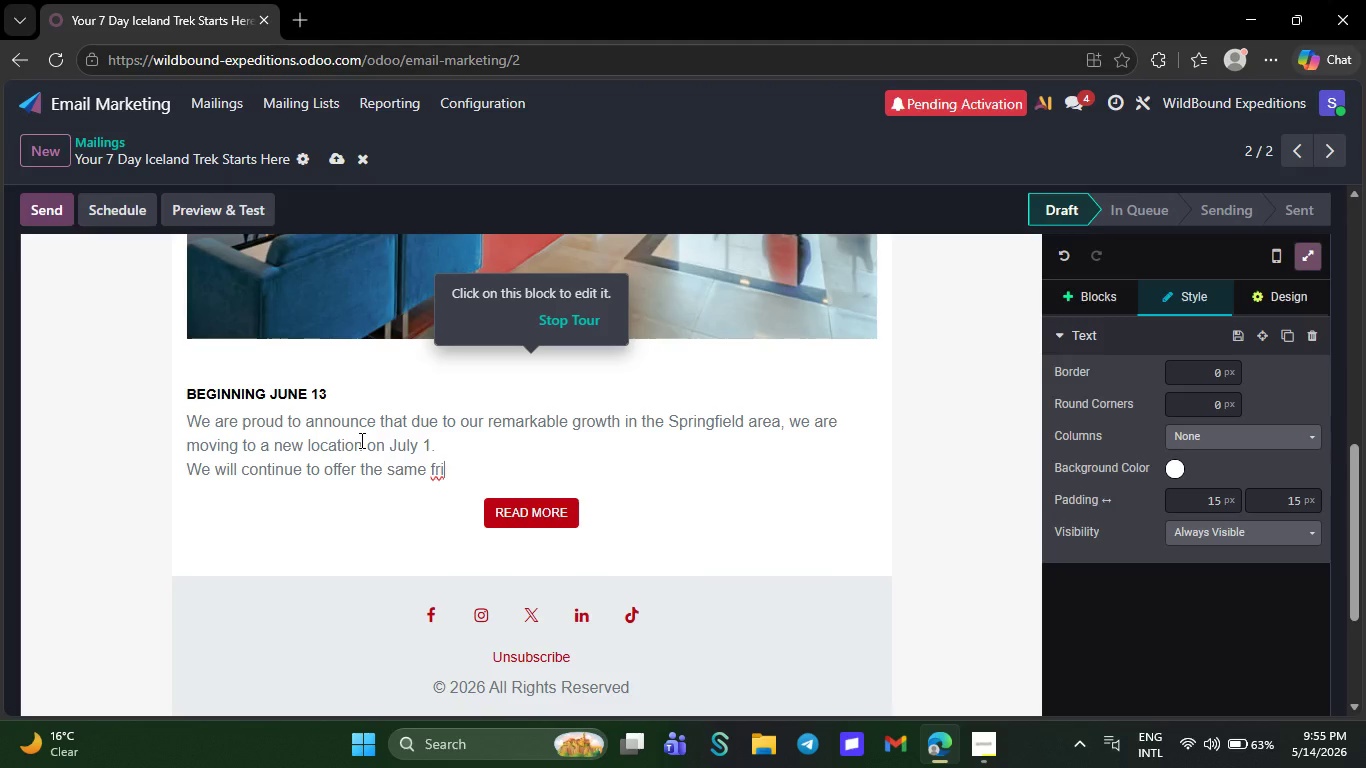 
key(Backspace)
 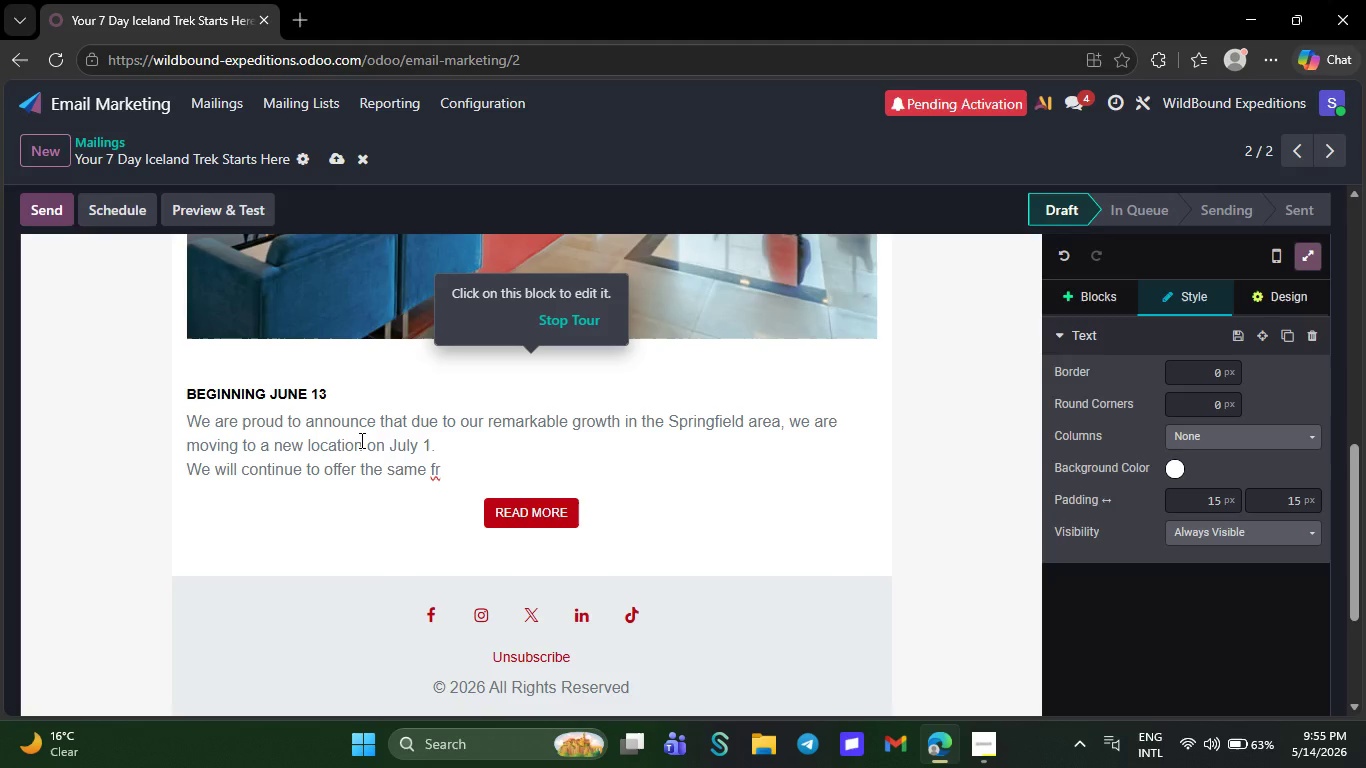 
wait(8.94)
 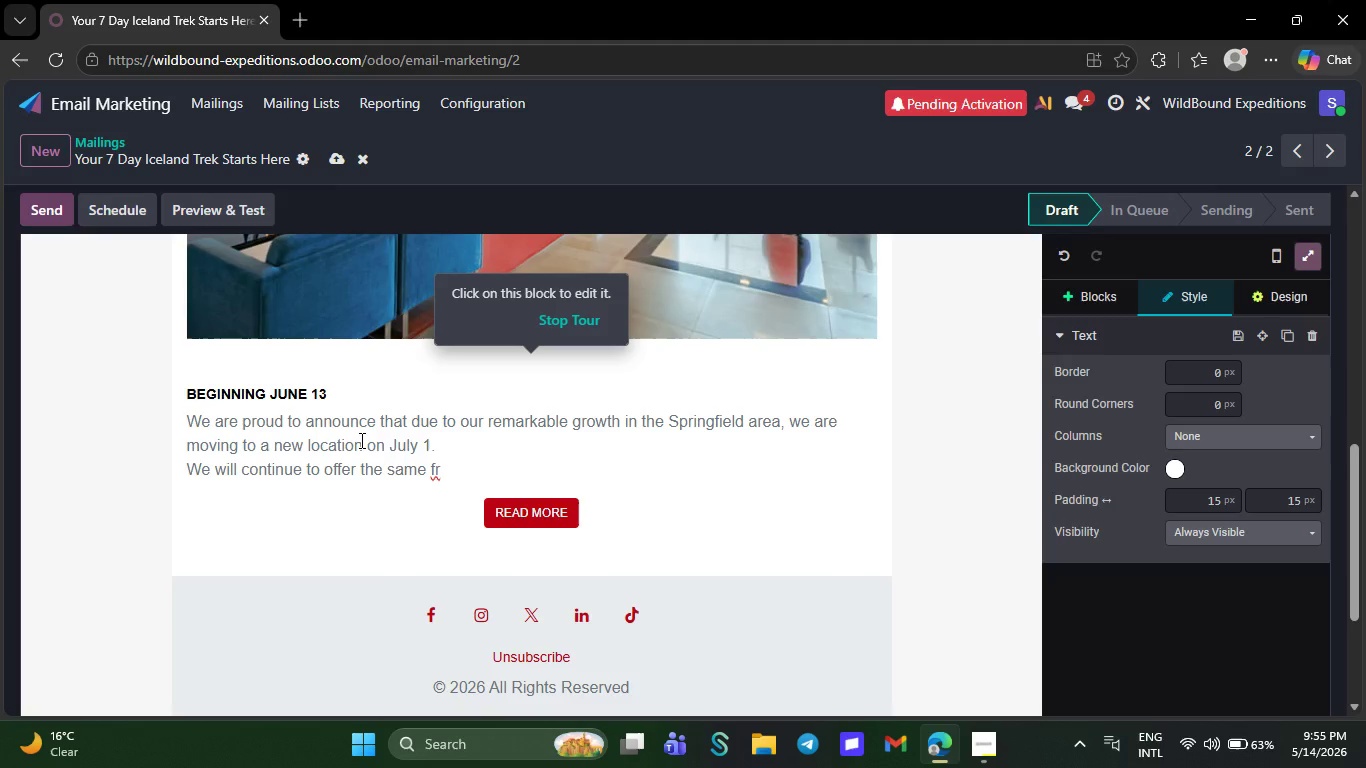 
key(Backspace)
 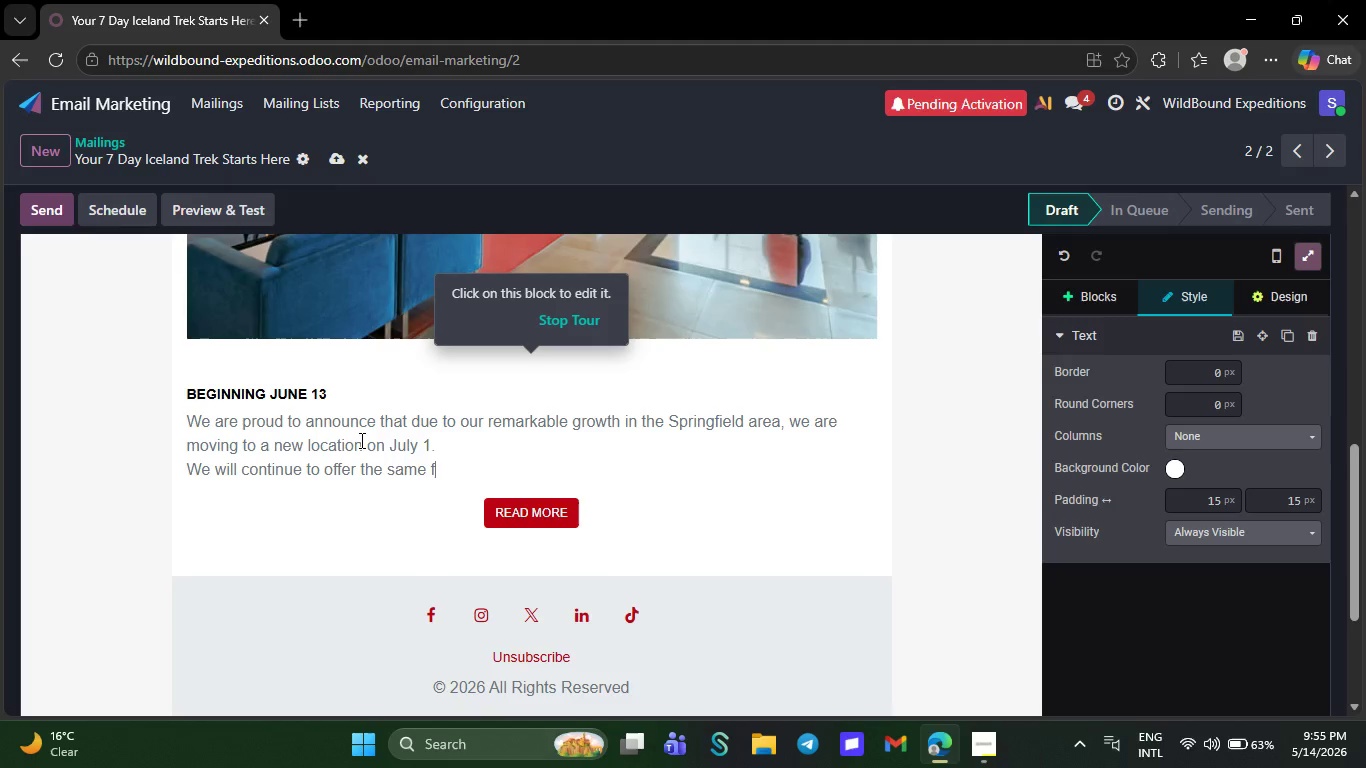 
wait(7.45)
 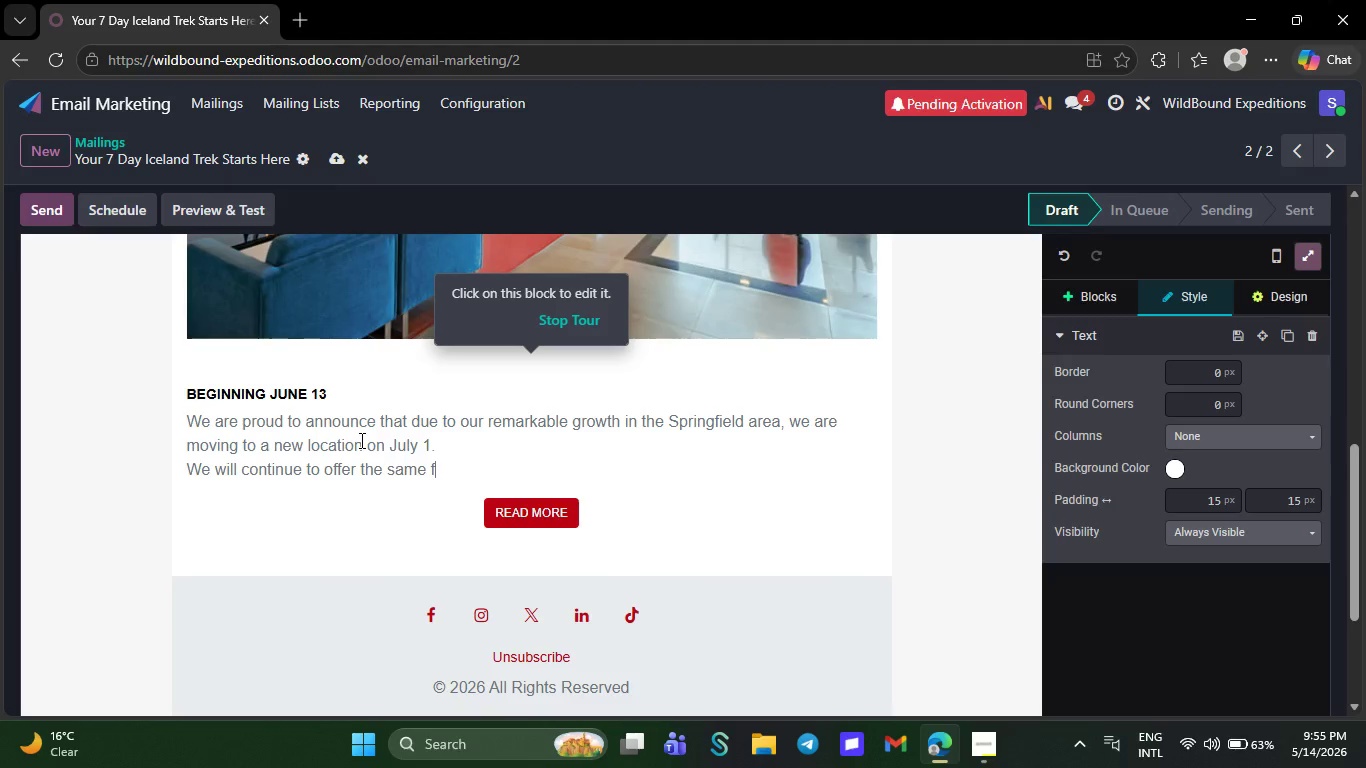 
key(Backspace)
 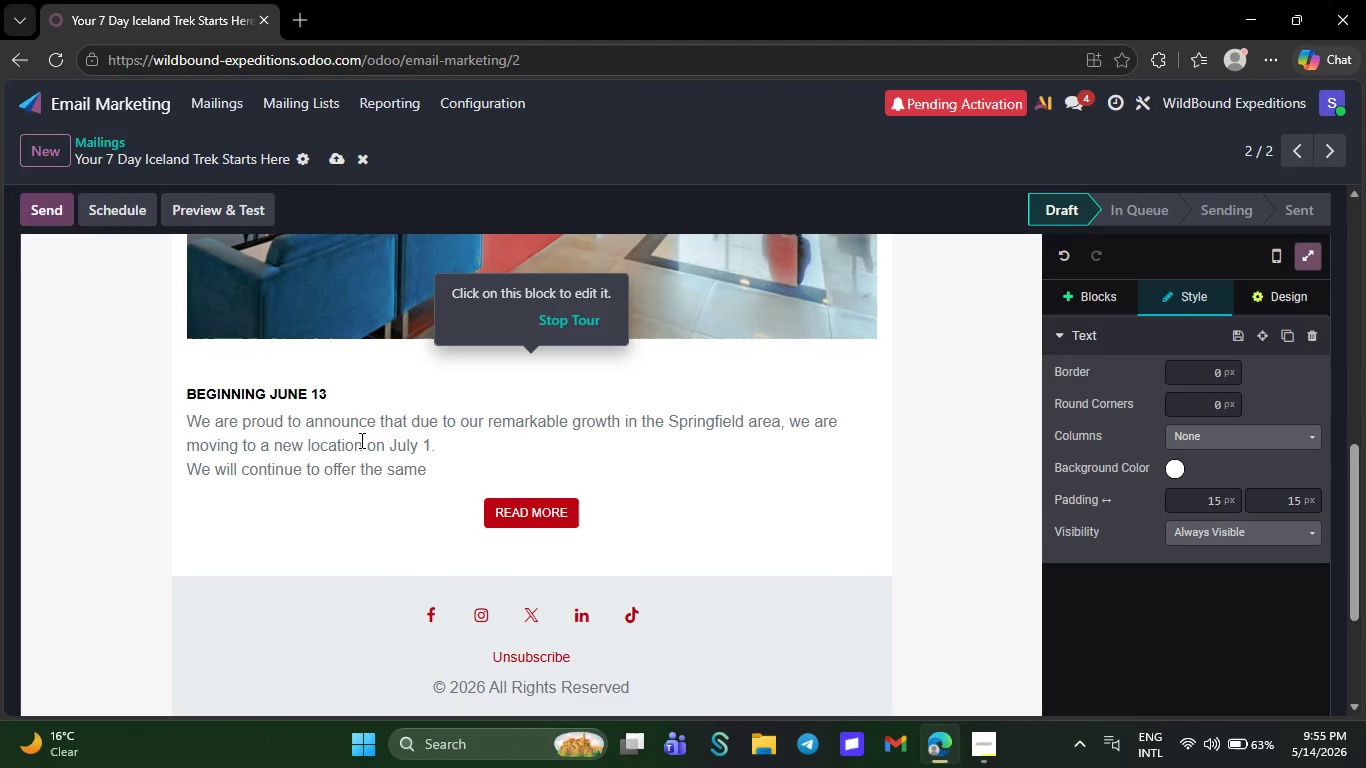 
key(Backspace)
 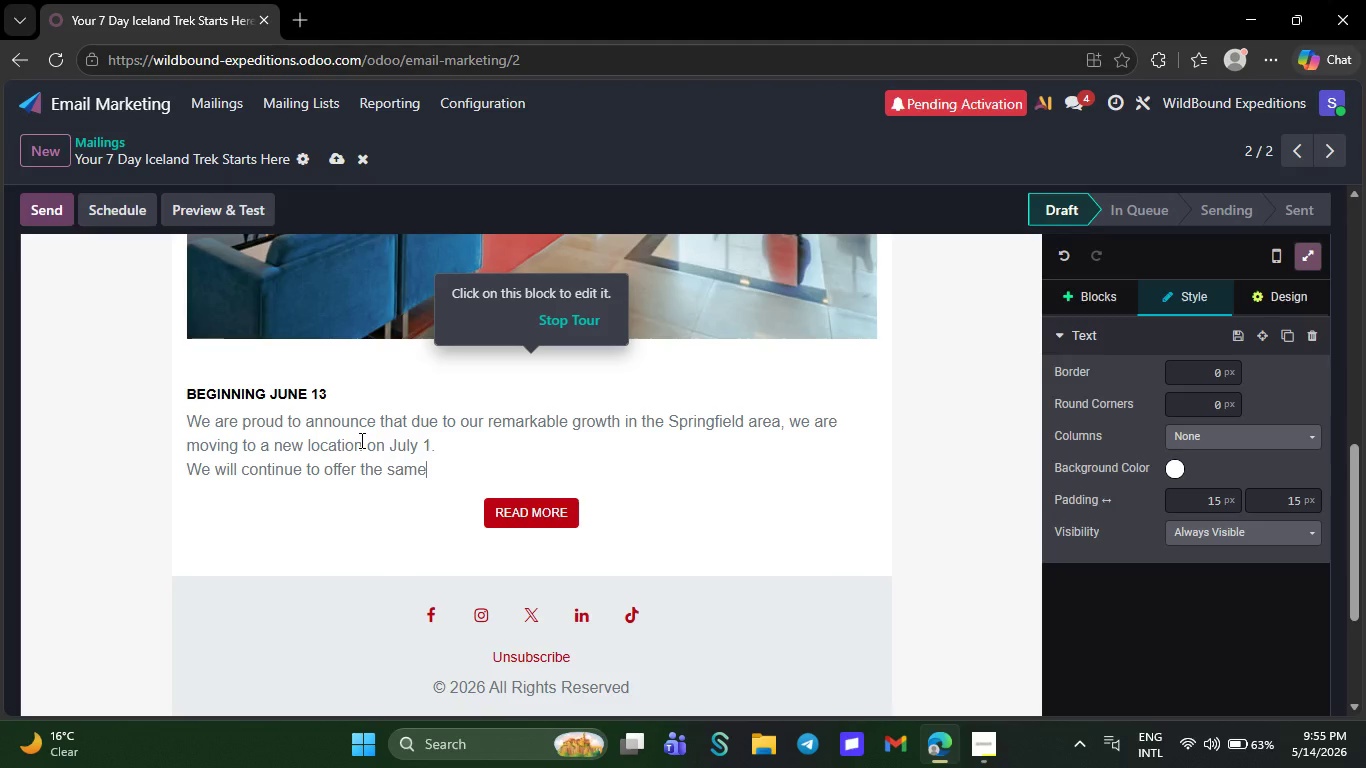 
key(Backspace)
 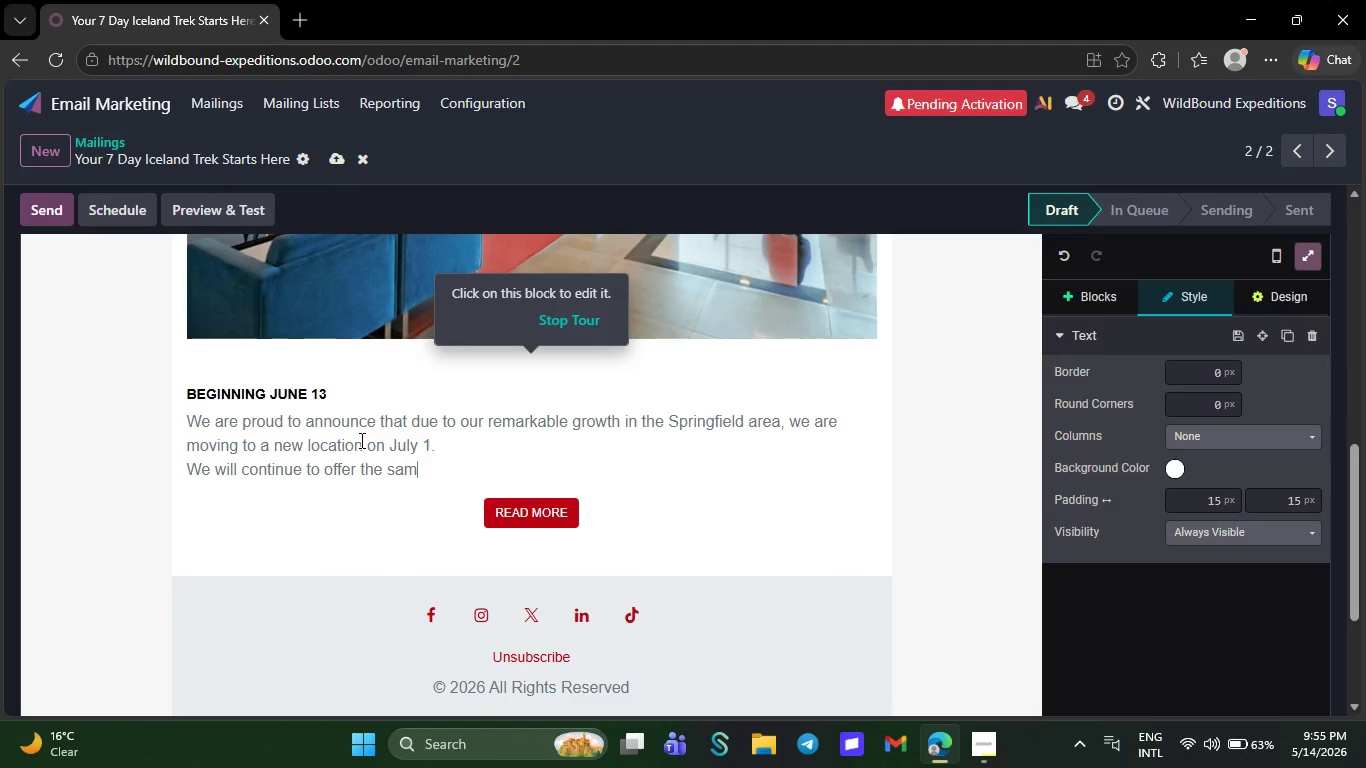 
key(Backspace)
 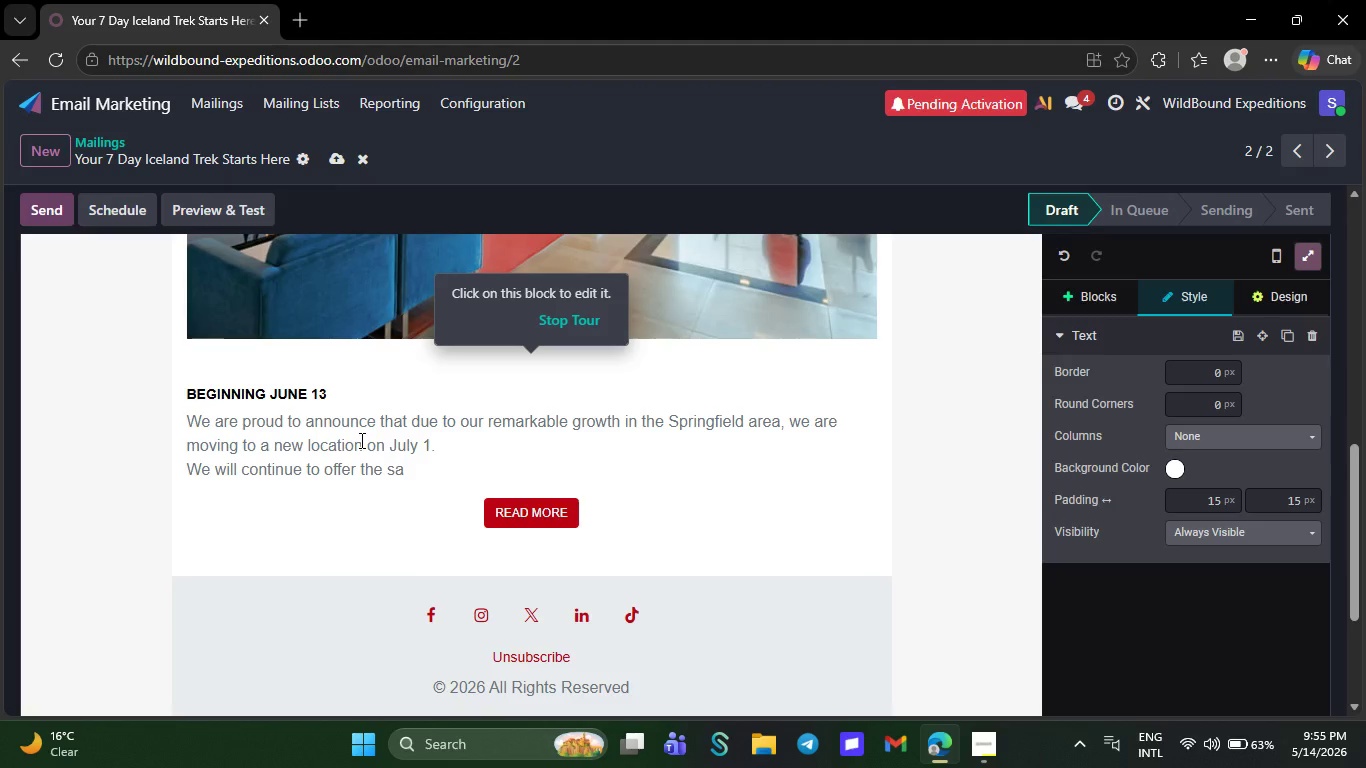 
key(Backspace)
 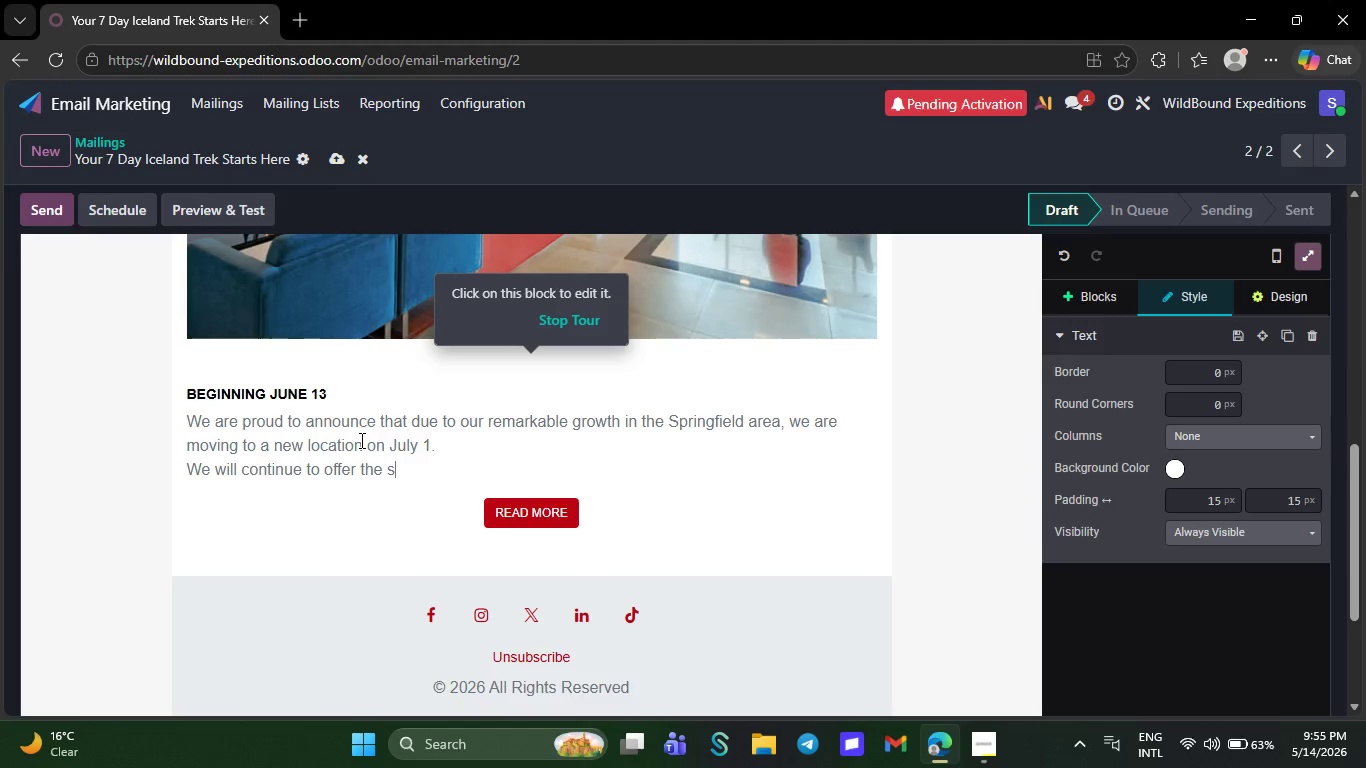 
key(Backspace)
 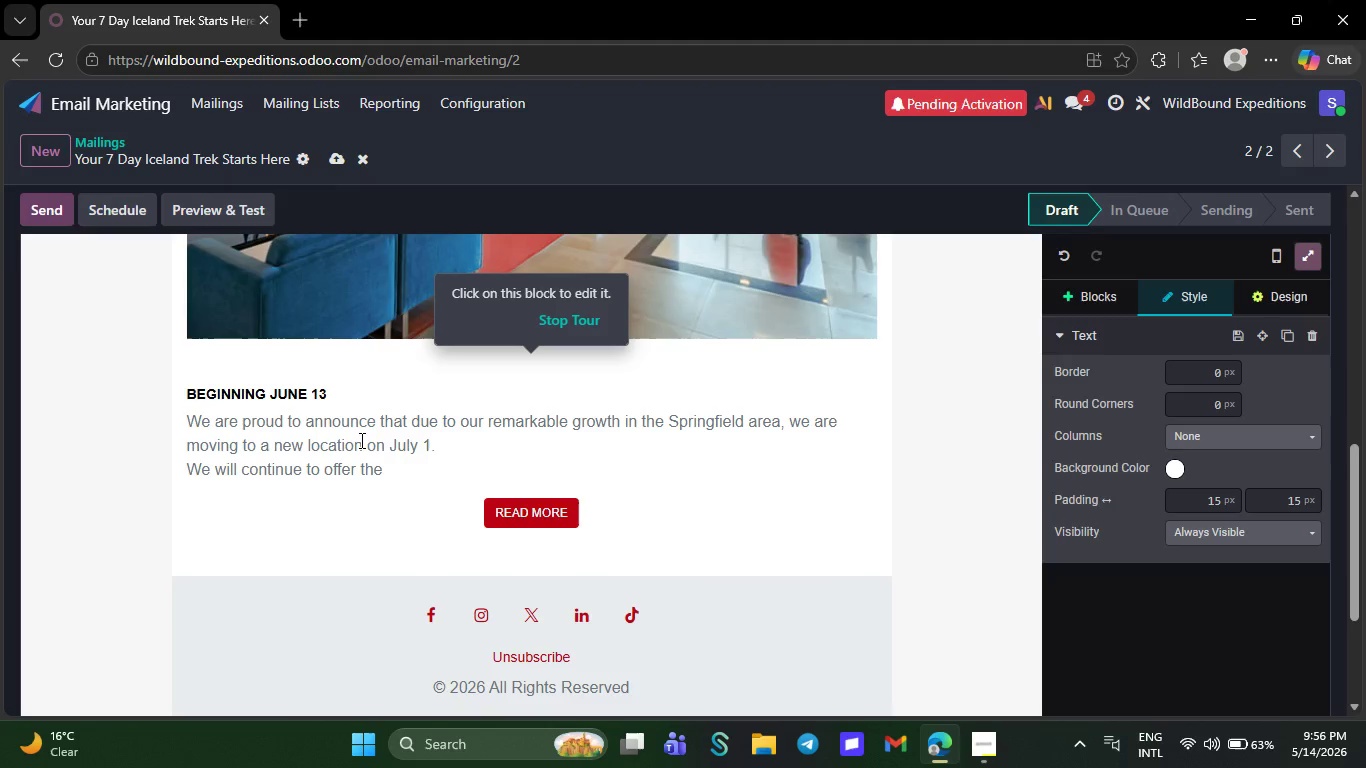 
wait(6.47)
 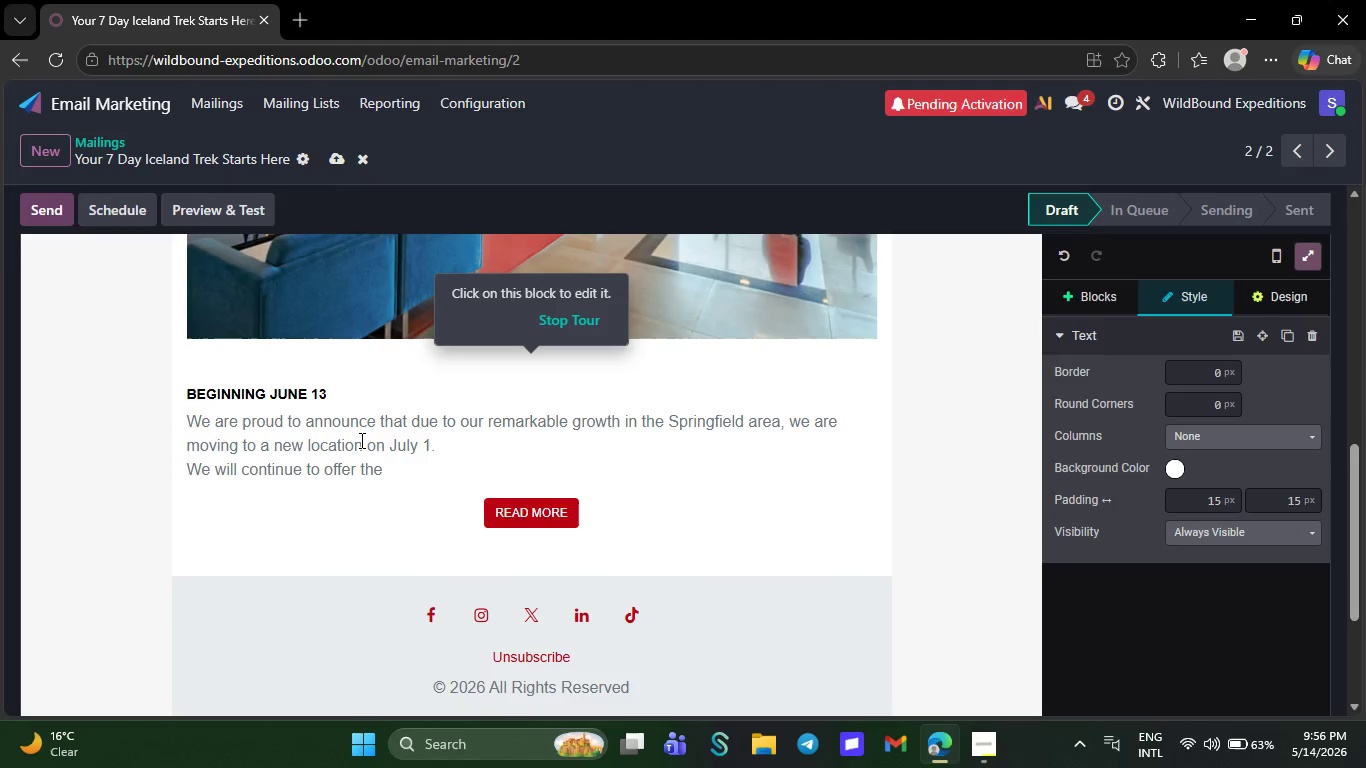 
key(Backspace)
 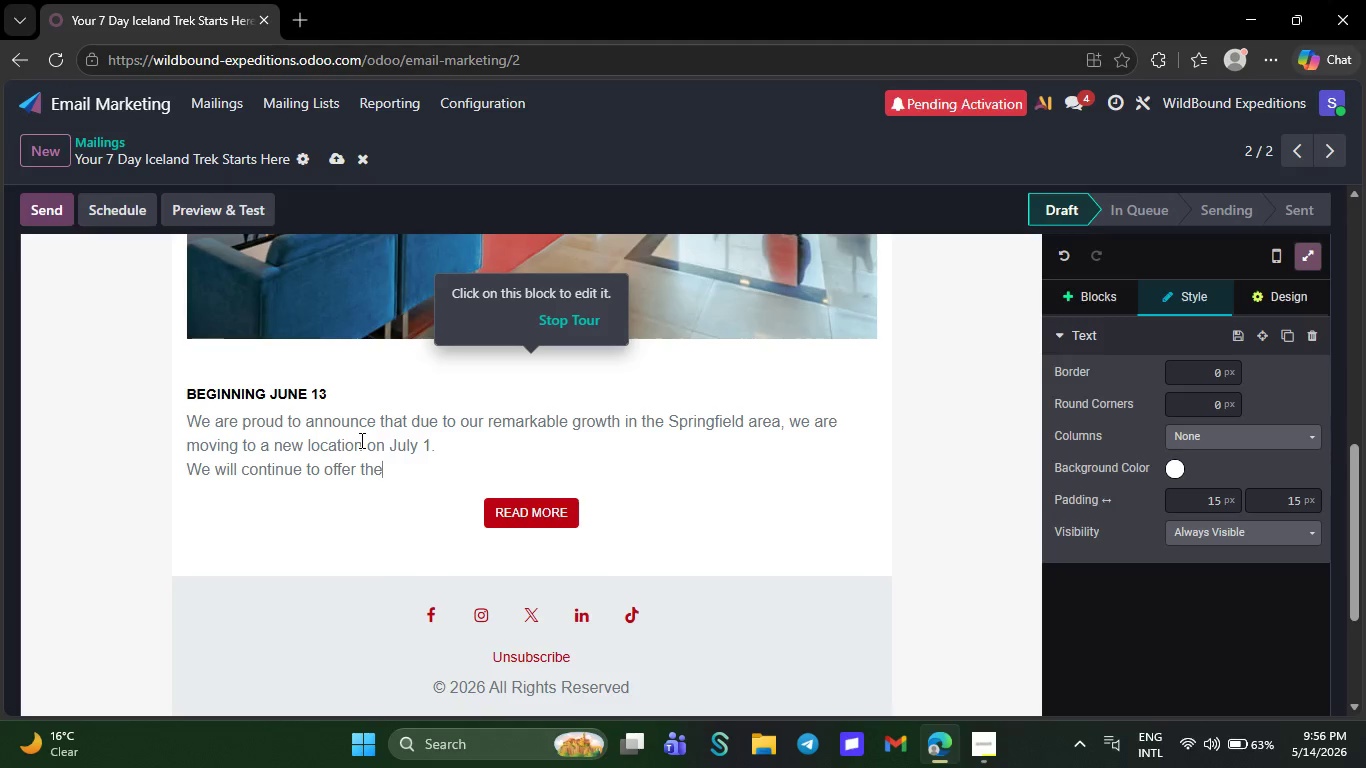 
key(Backspace)
 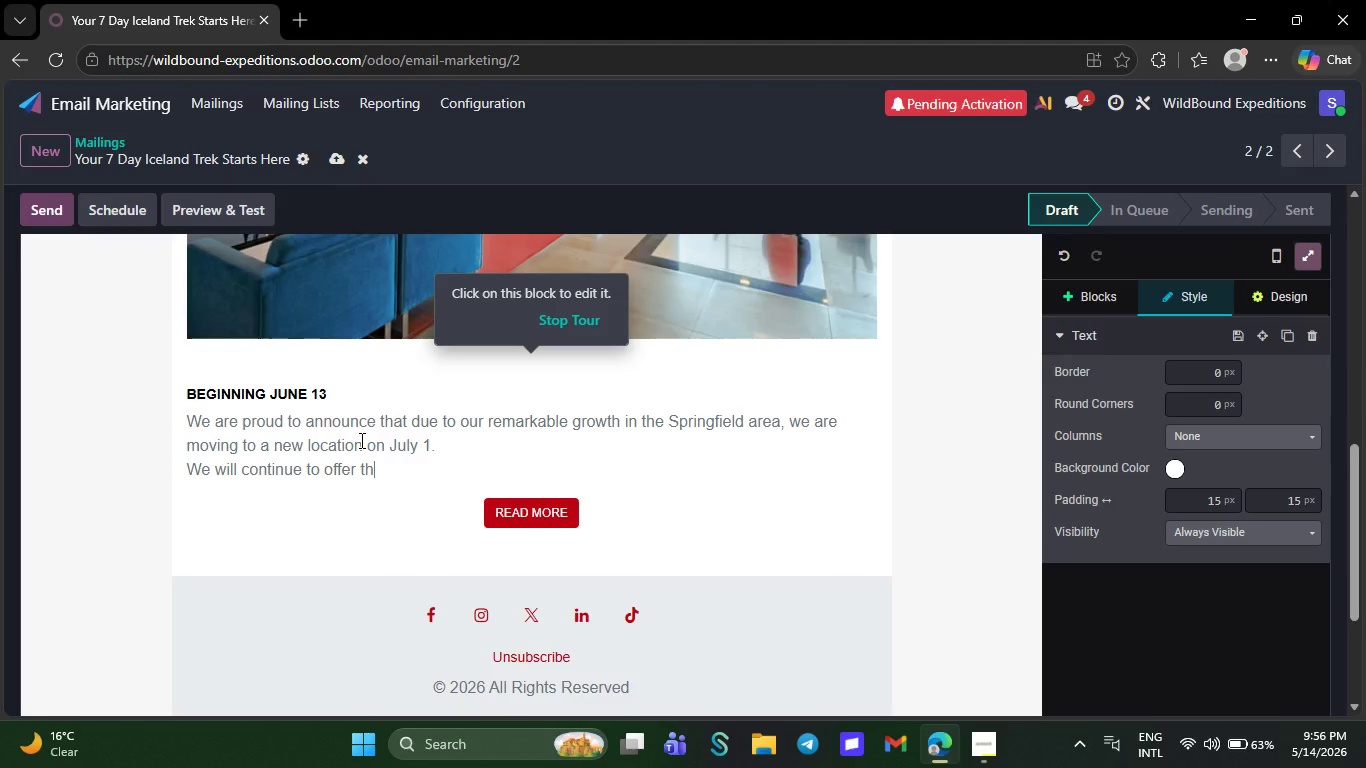 
key(Backspace)
 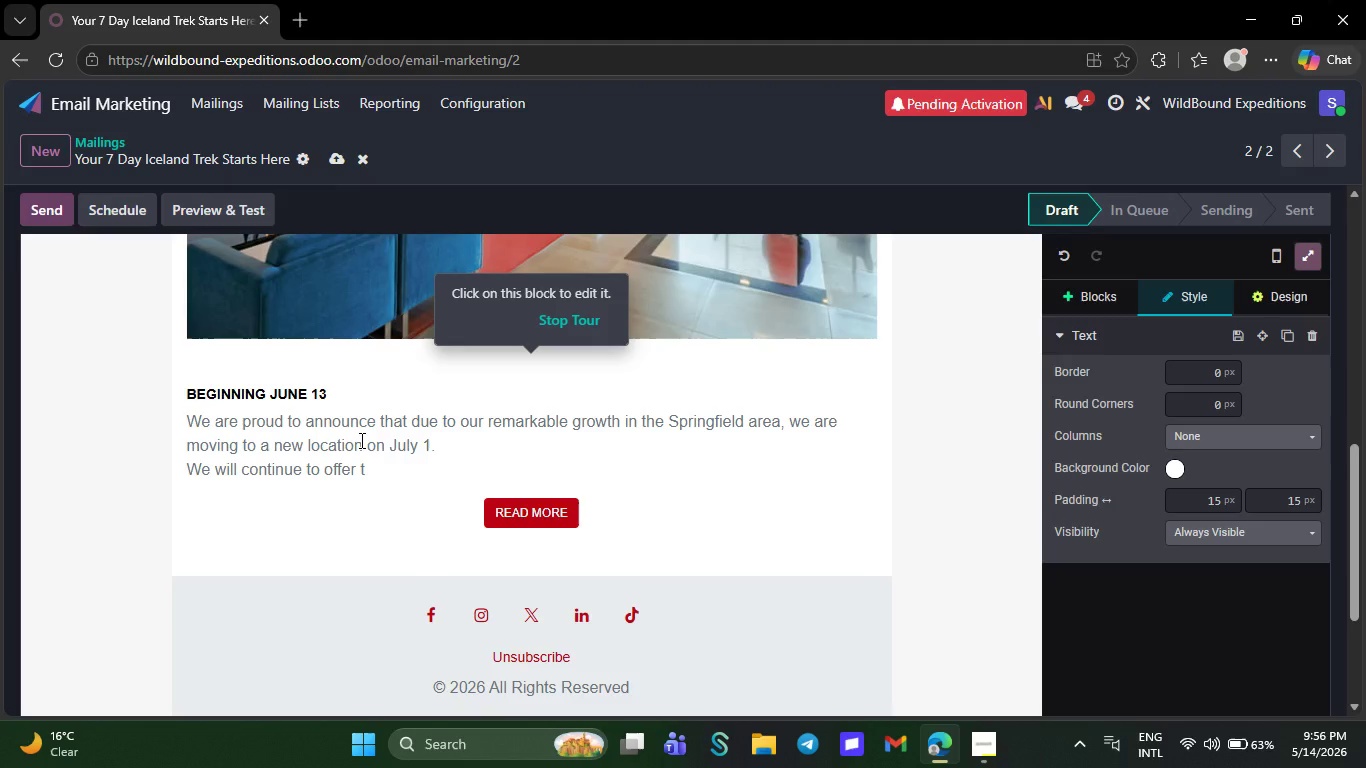 
wait(5.25)
 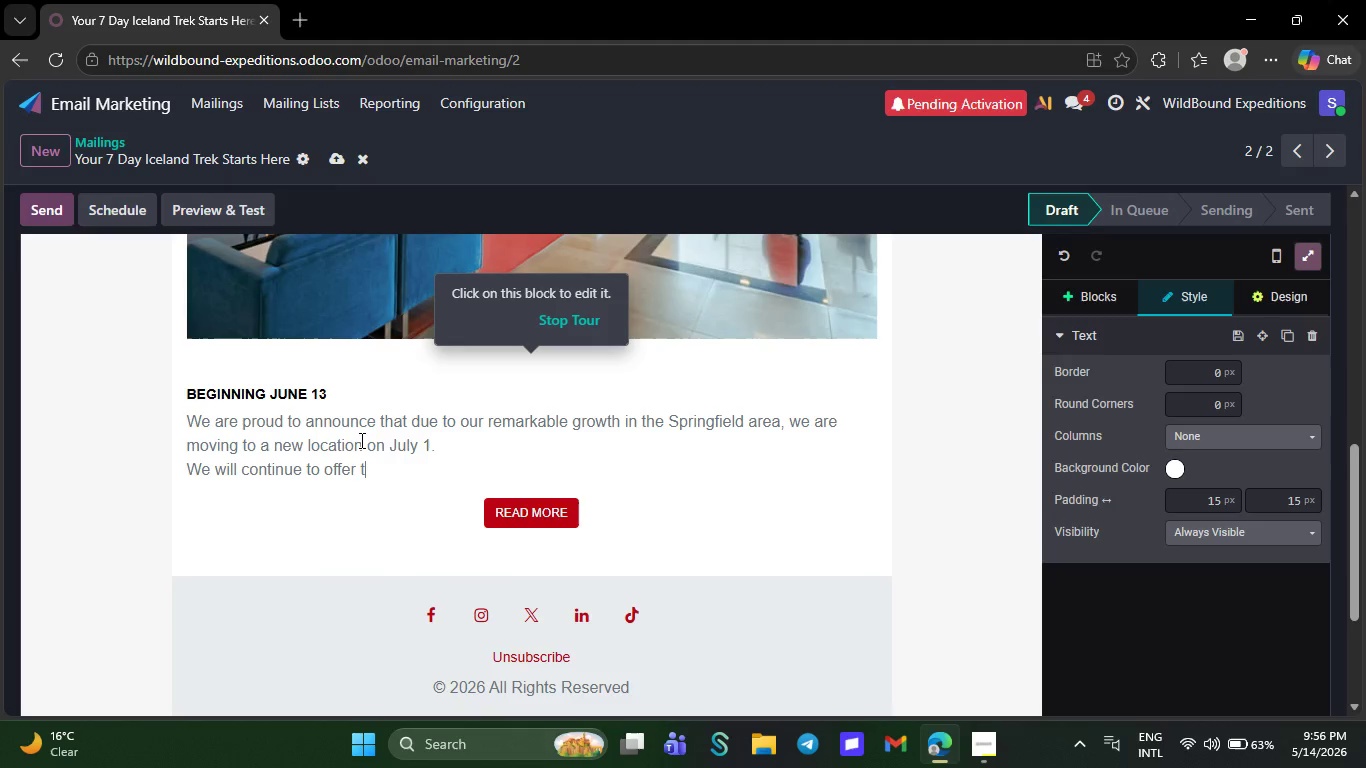 
key(Backspace)
 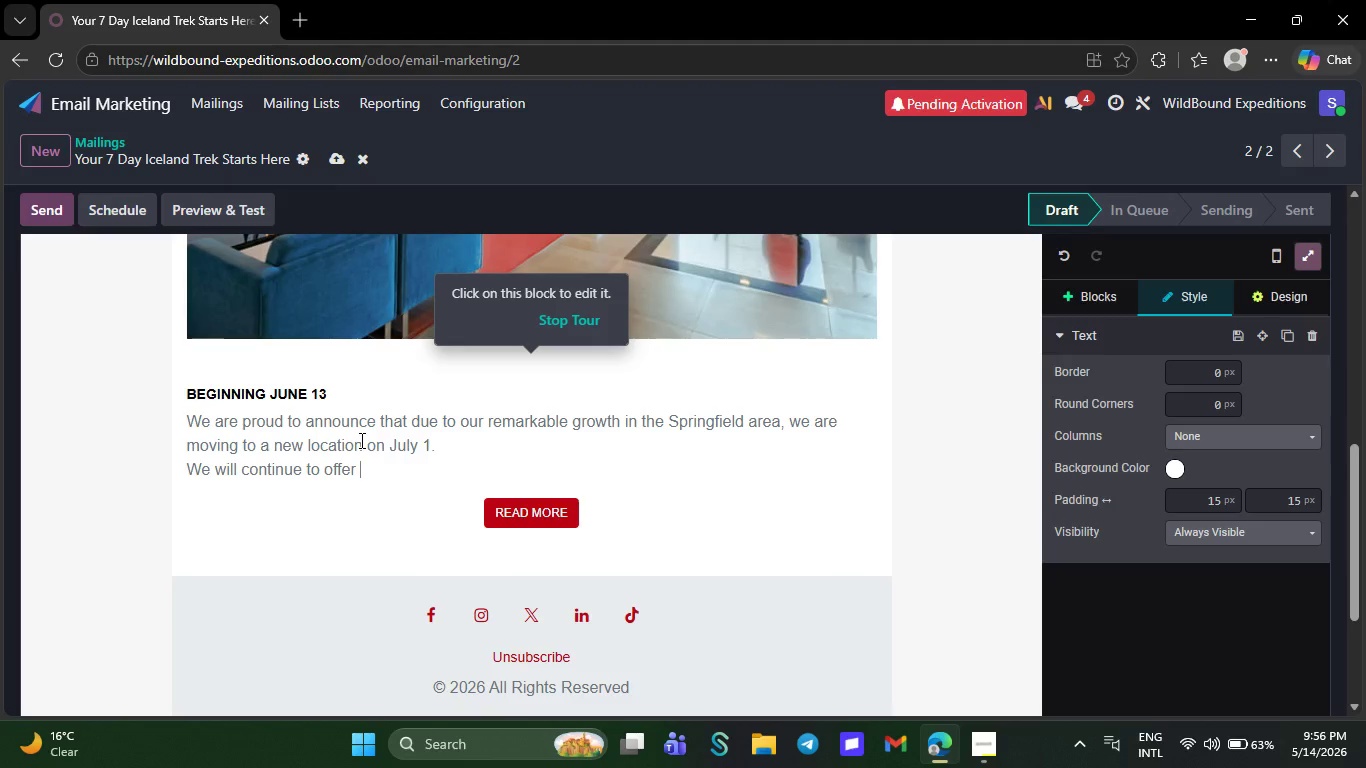 
key(Backspace)
 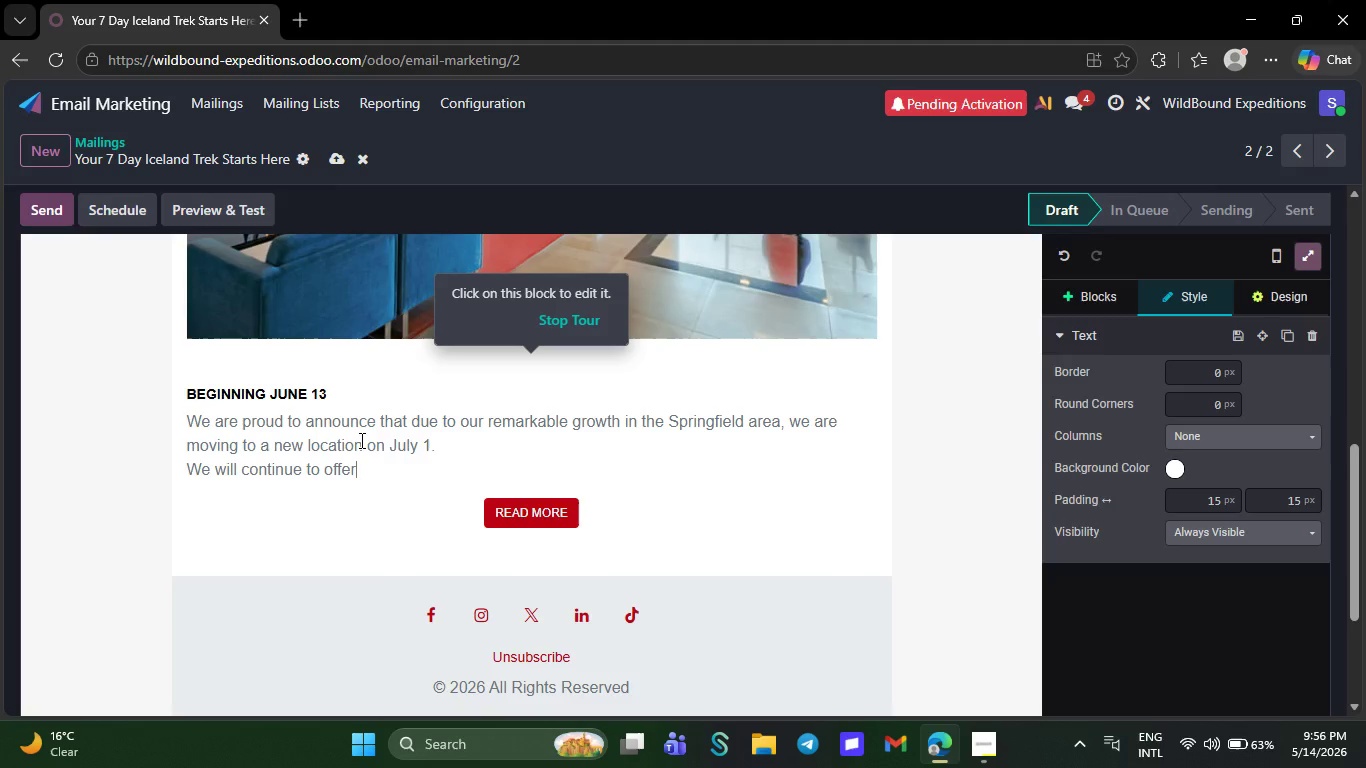 
key(Backspace)
 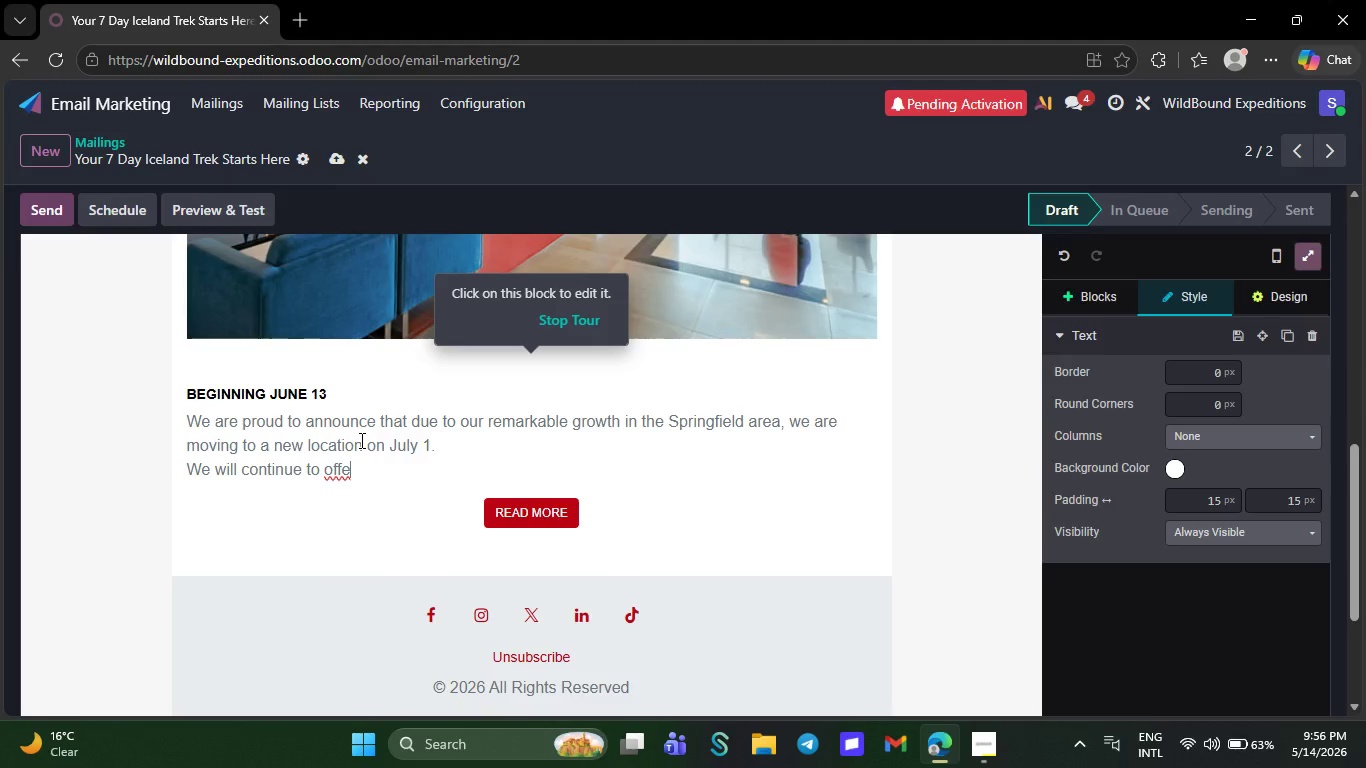 
key(Backspace)
 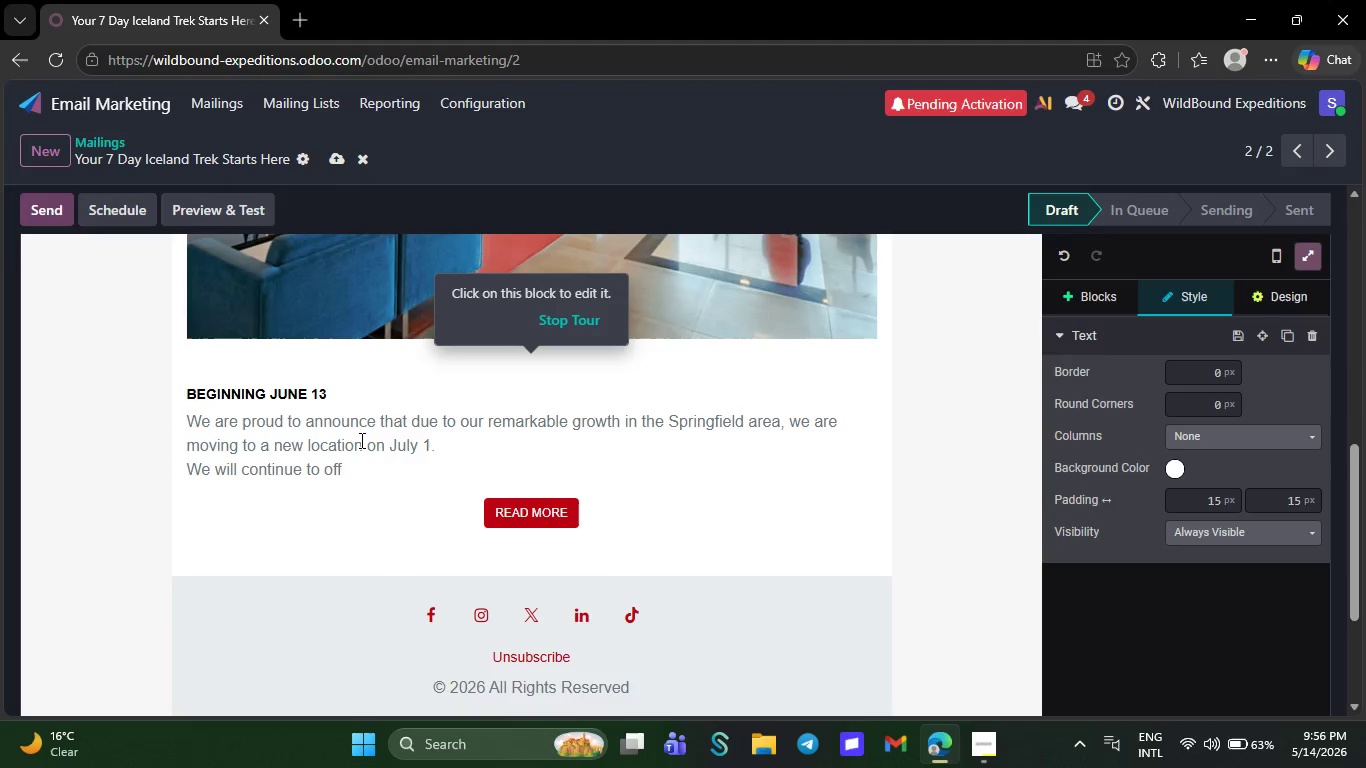 
key(Backspace)
 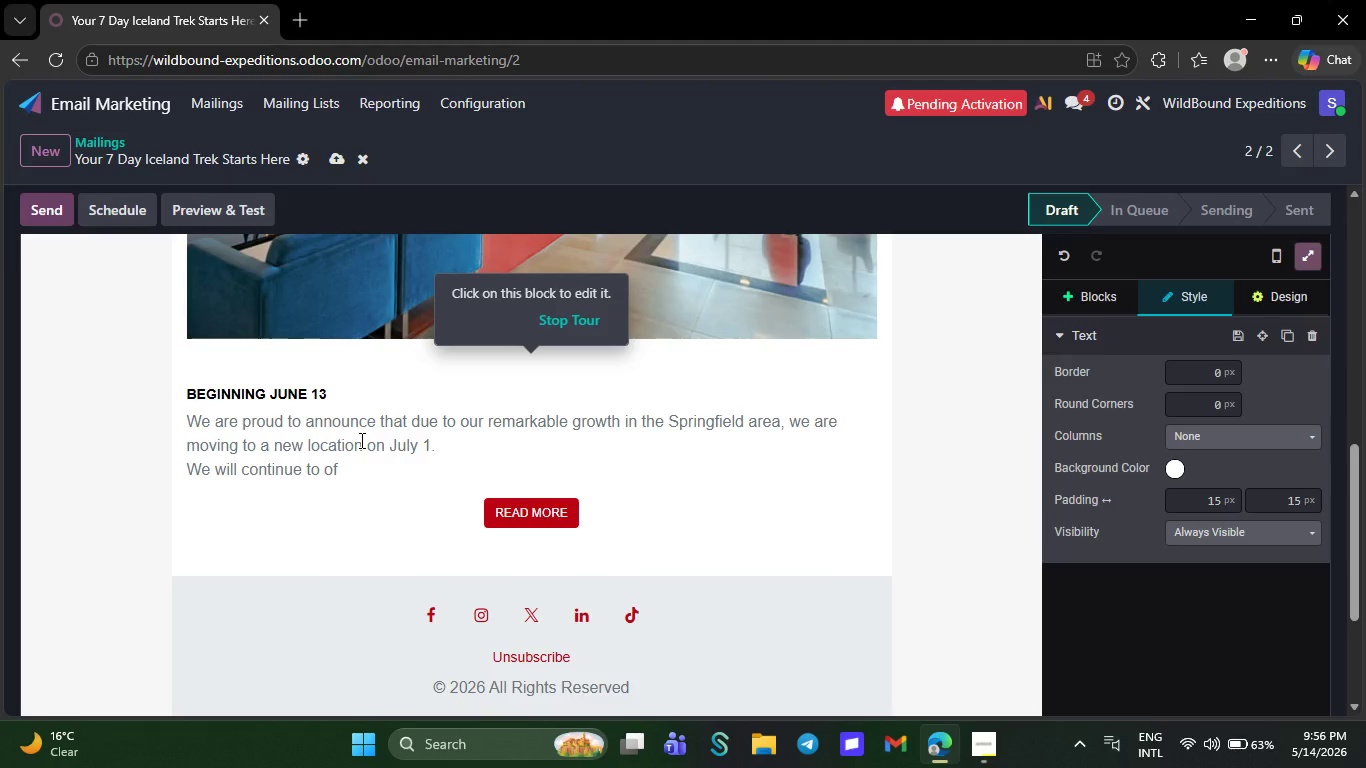 
key(Backspace)
 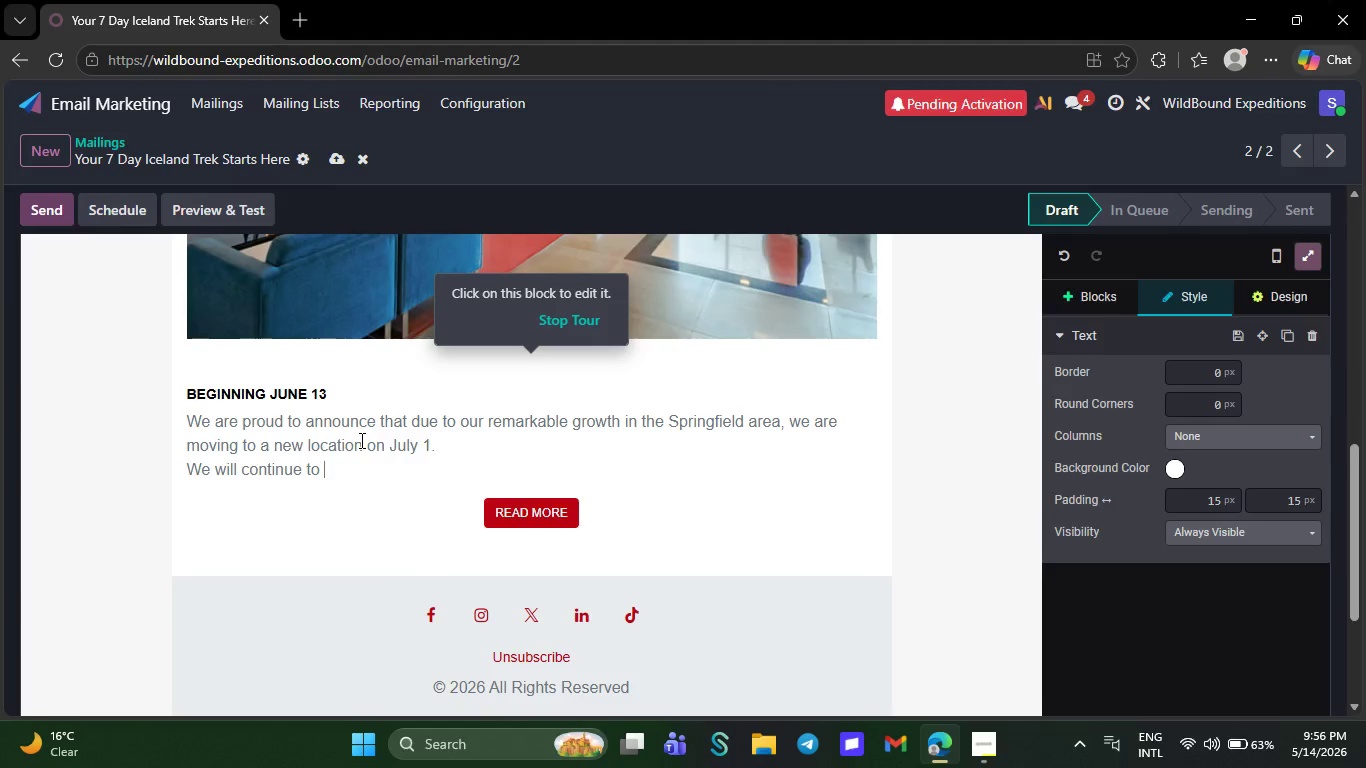 
key(Backspace)
 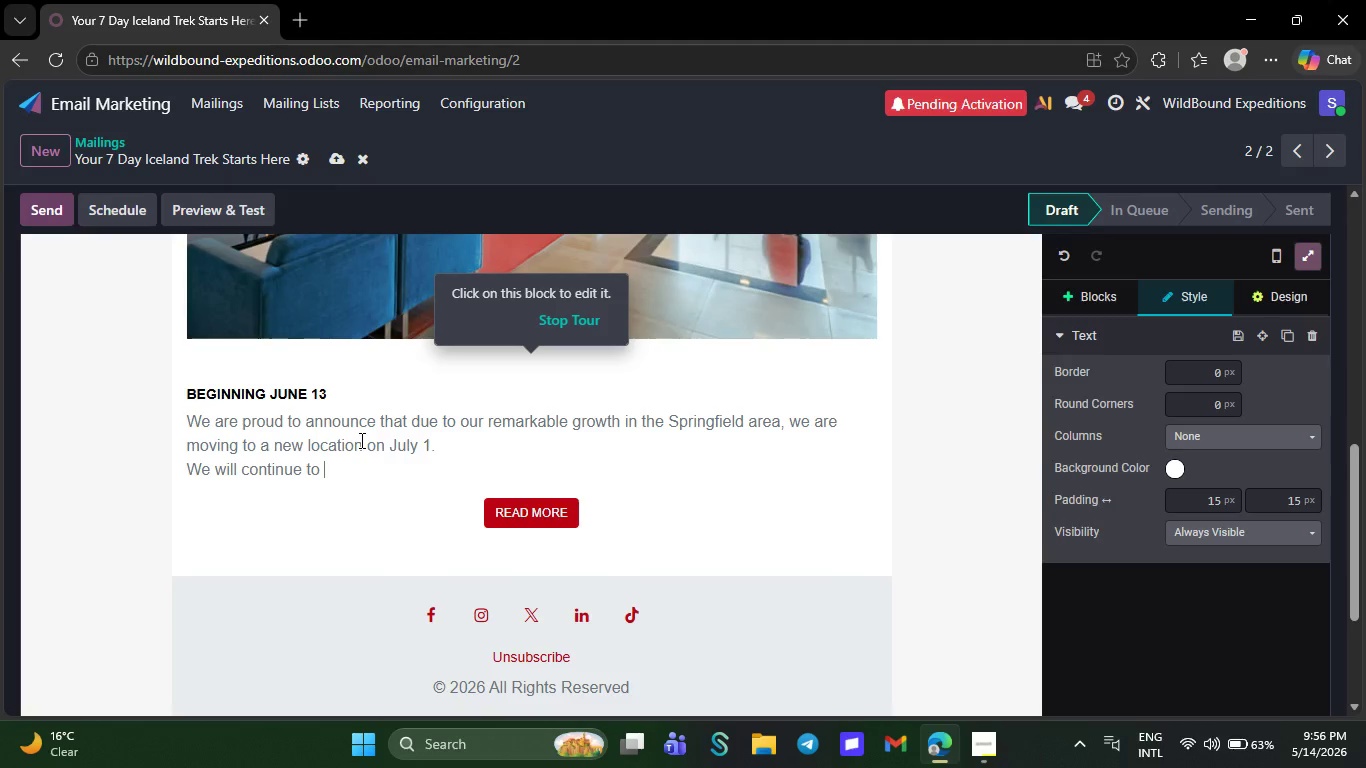 
key(Backspace)
 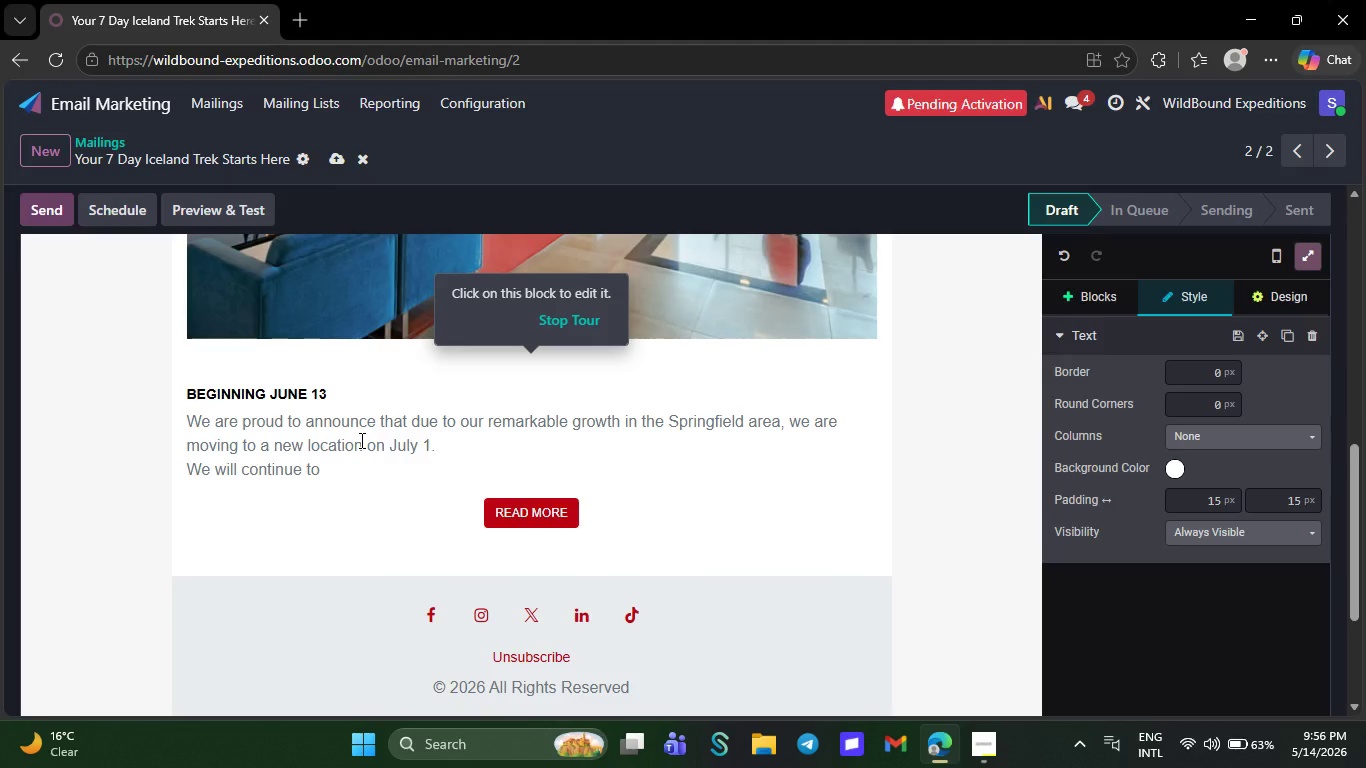 
key(Backspace)
 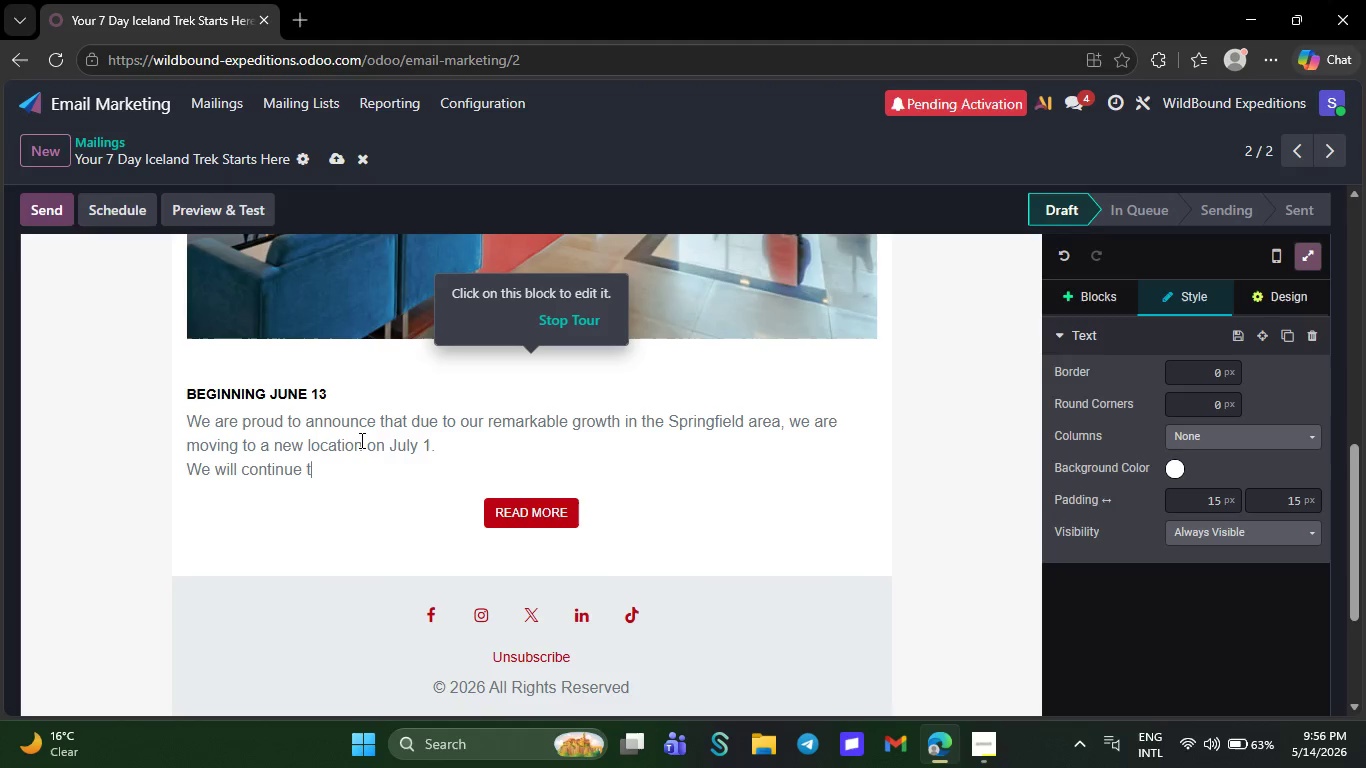 
key(Backspace)
 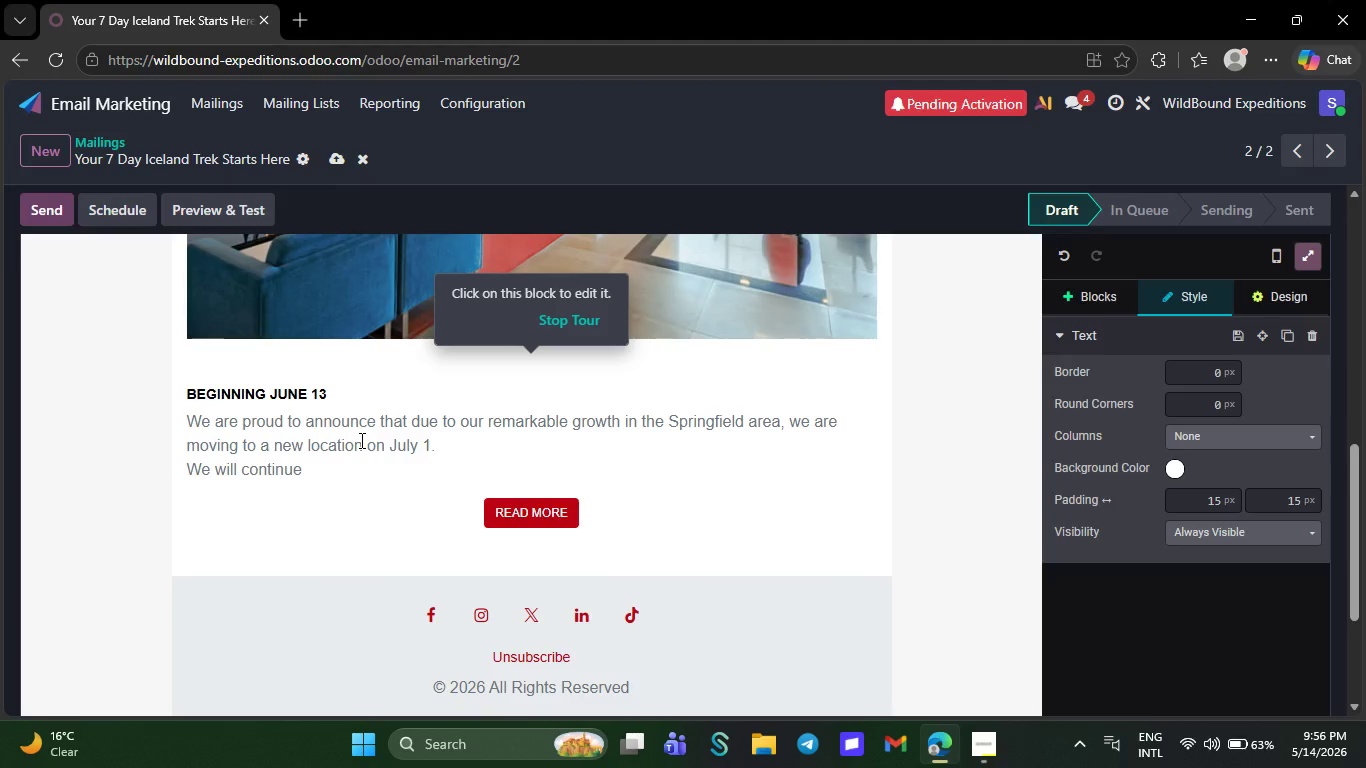 
key(Backspace)
 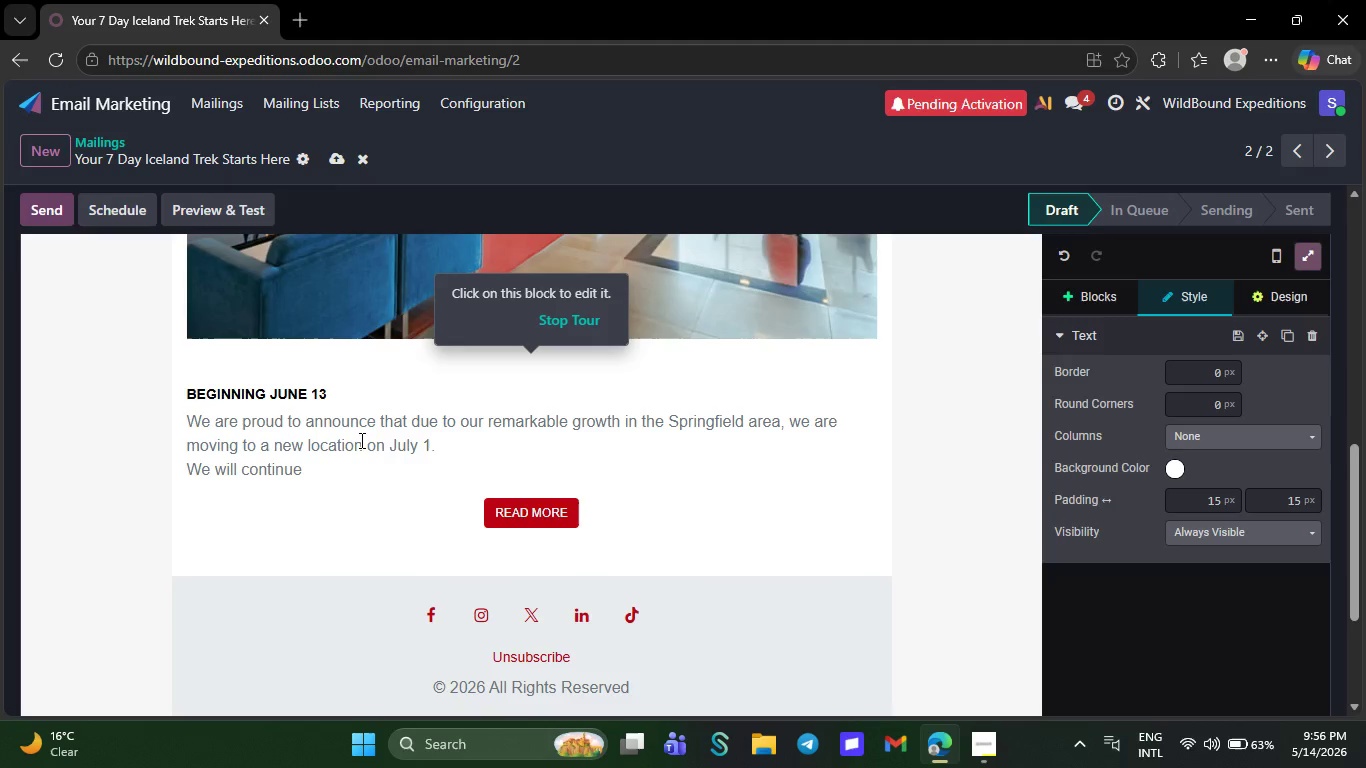 
wait(6.28)
 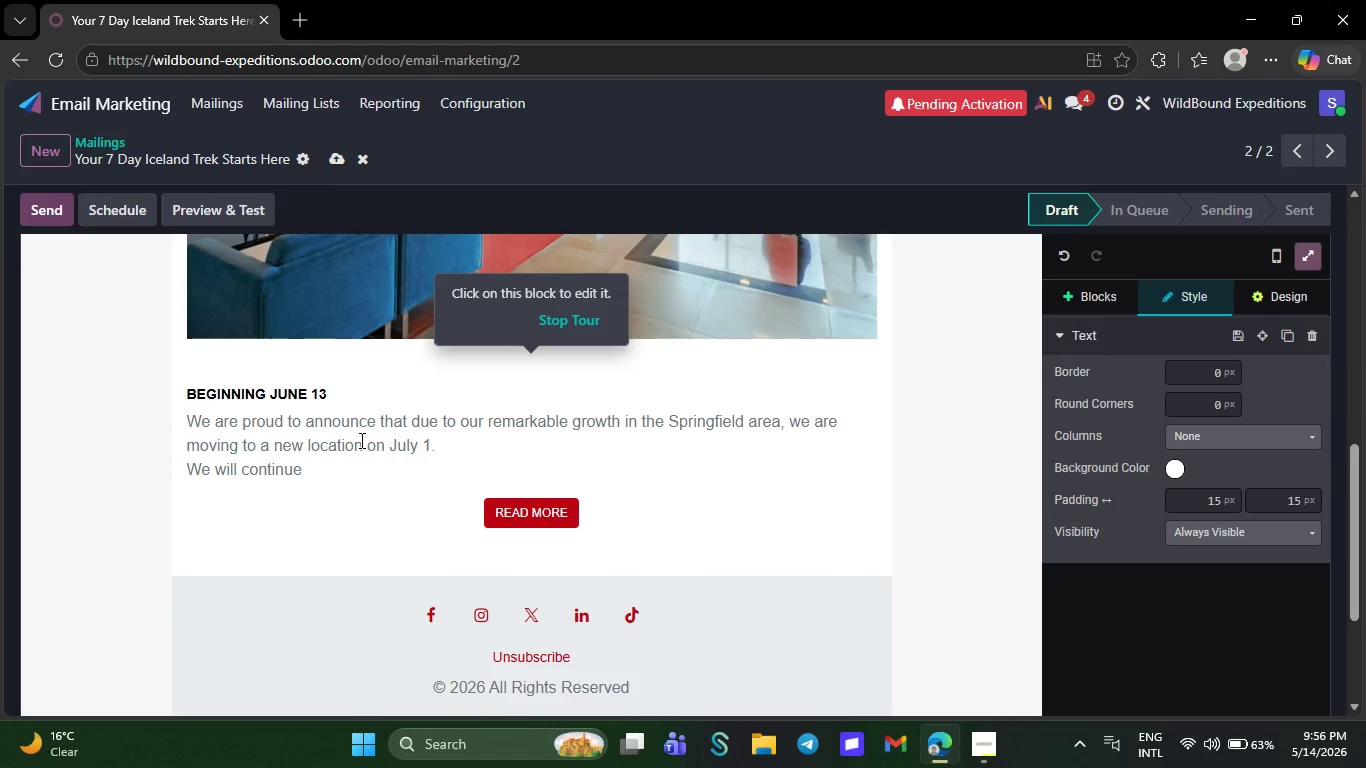 
key(Backspace)
 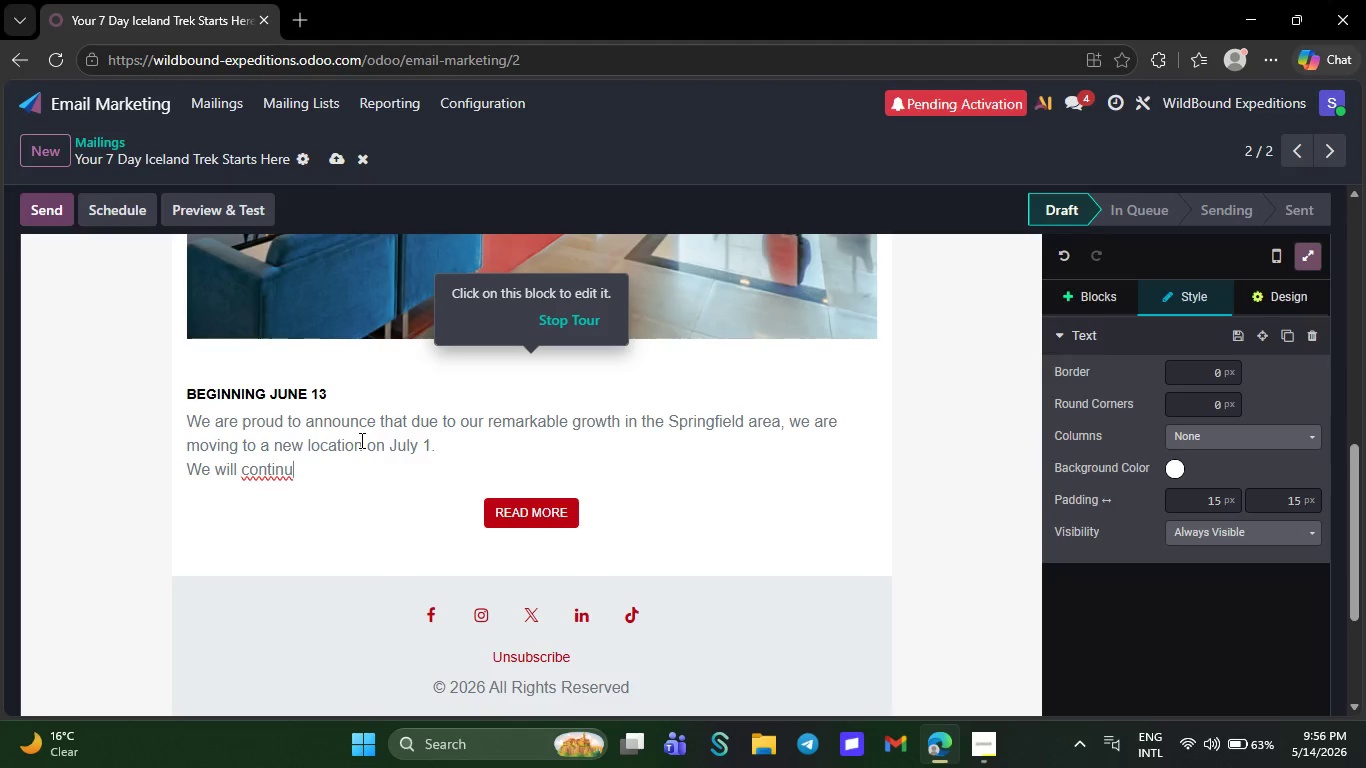 
key(Backspace)
 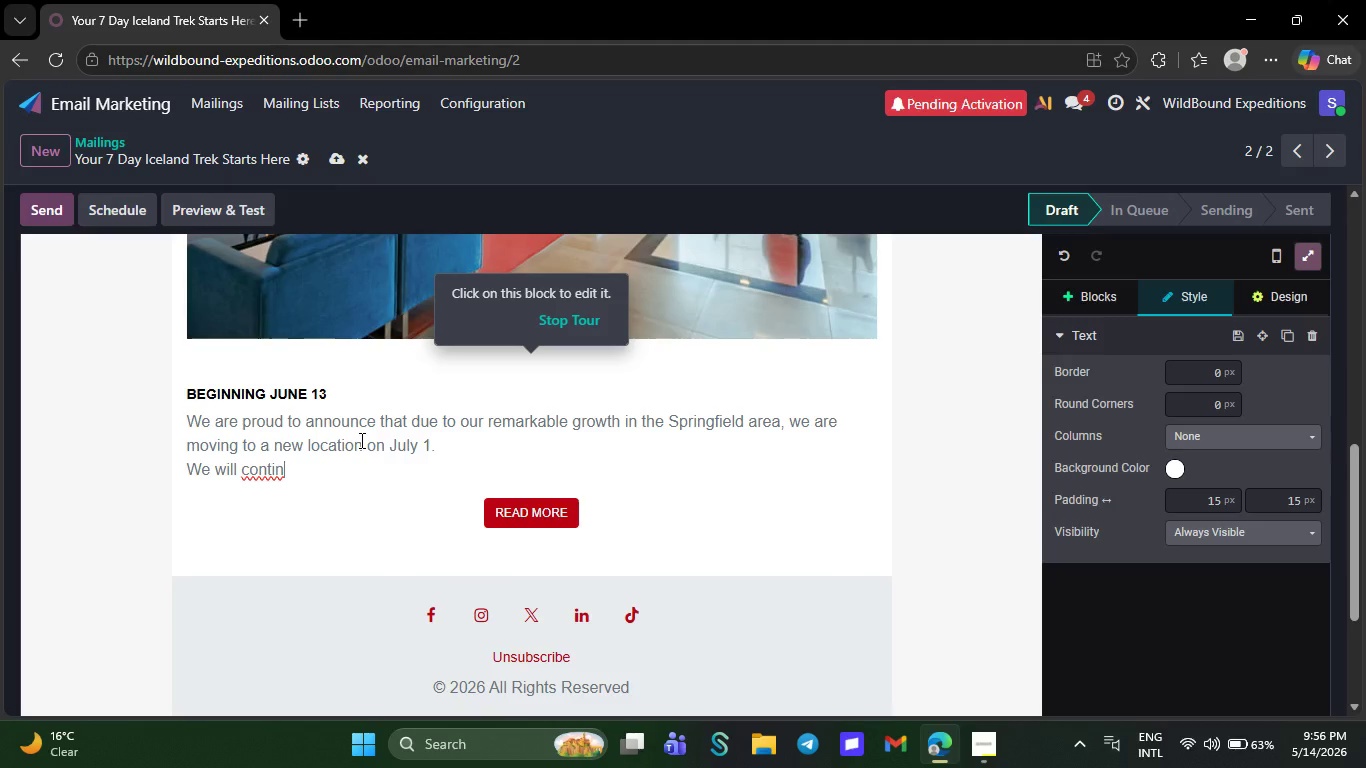 
wait(6.08)
 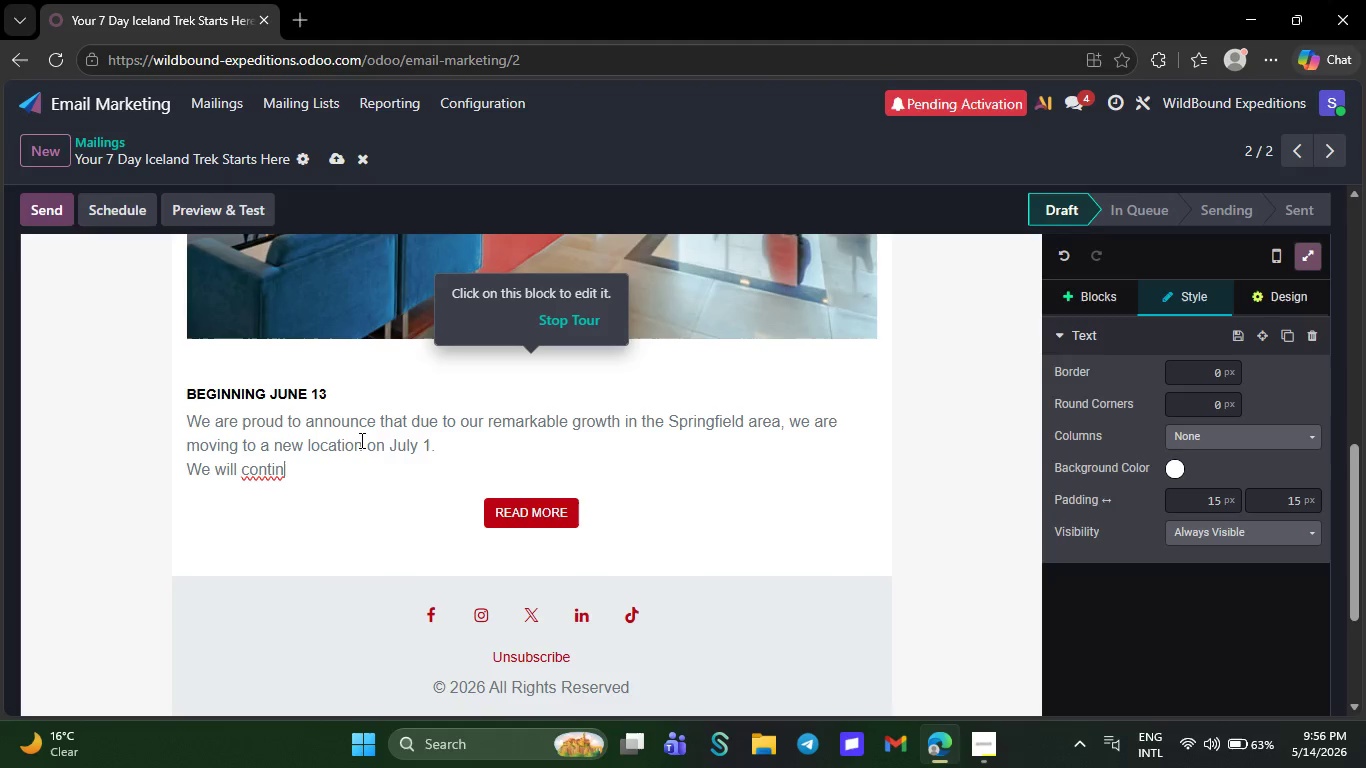 
key(Backspace)
 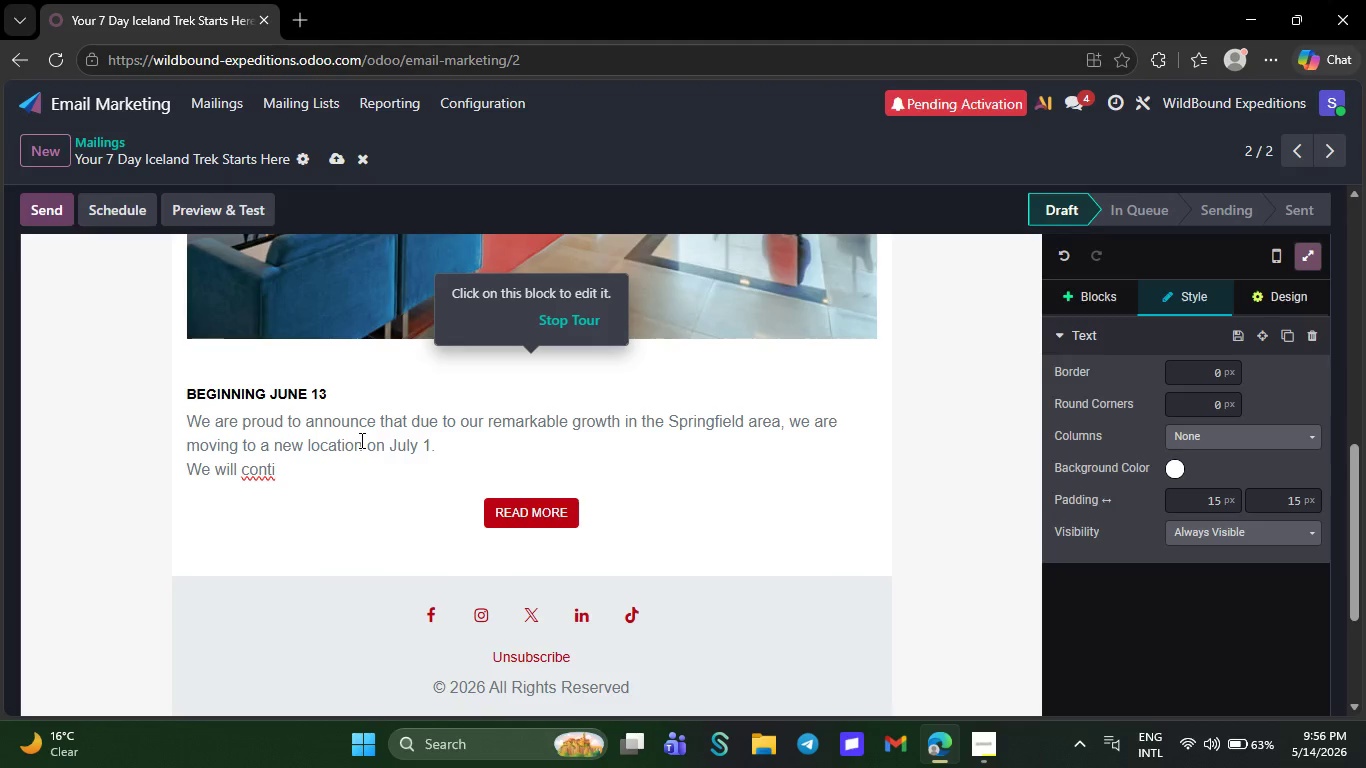 
wait(6.56)
 